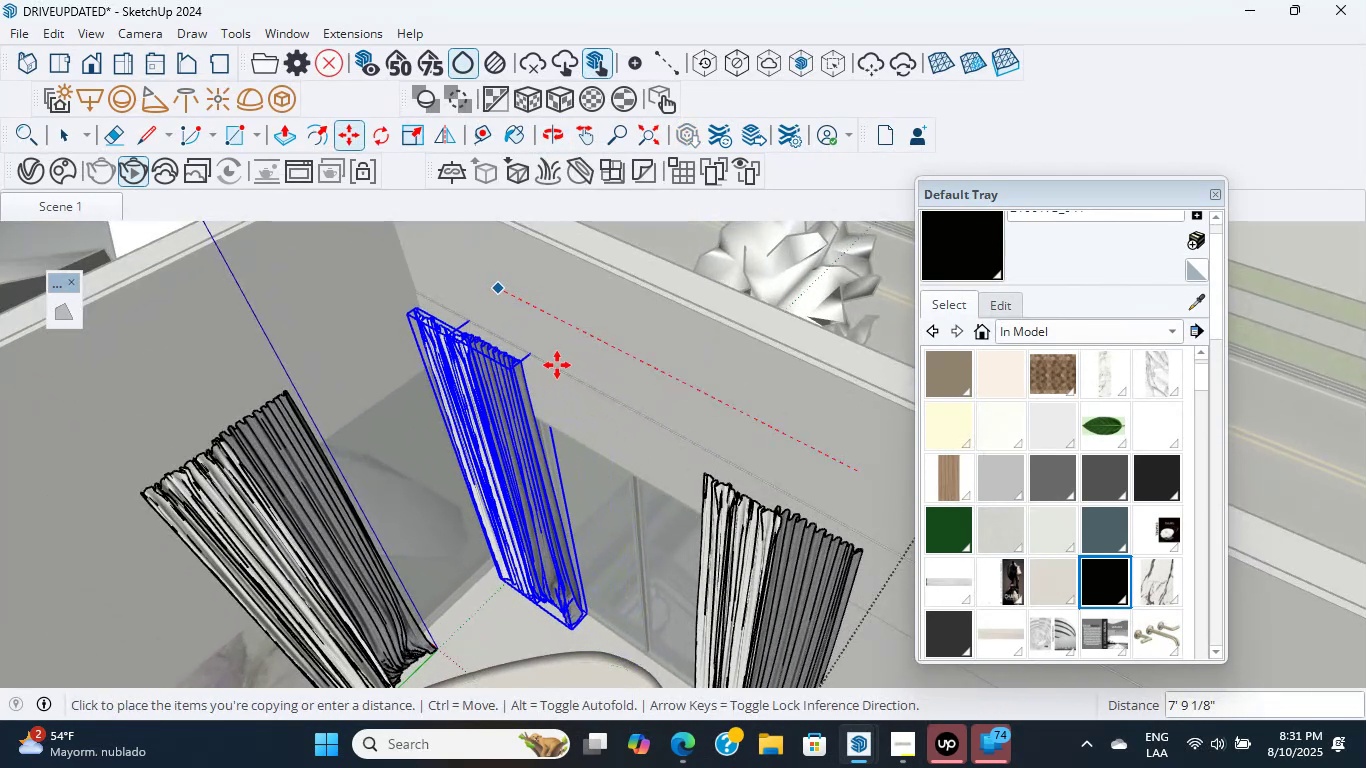 
key(Escape)
 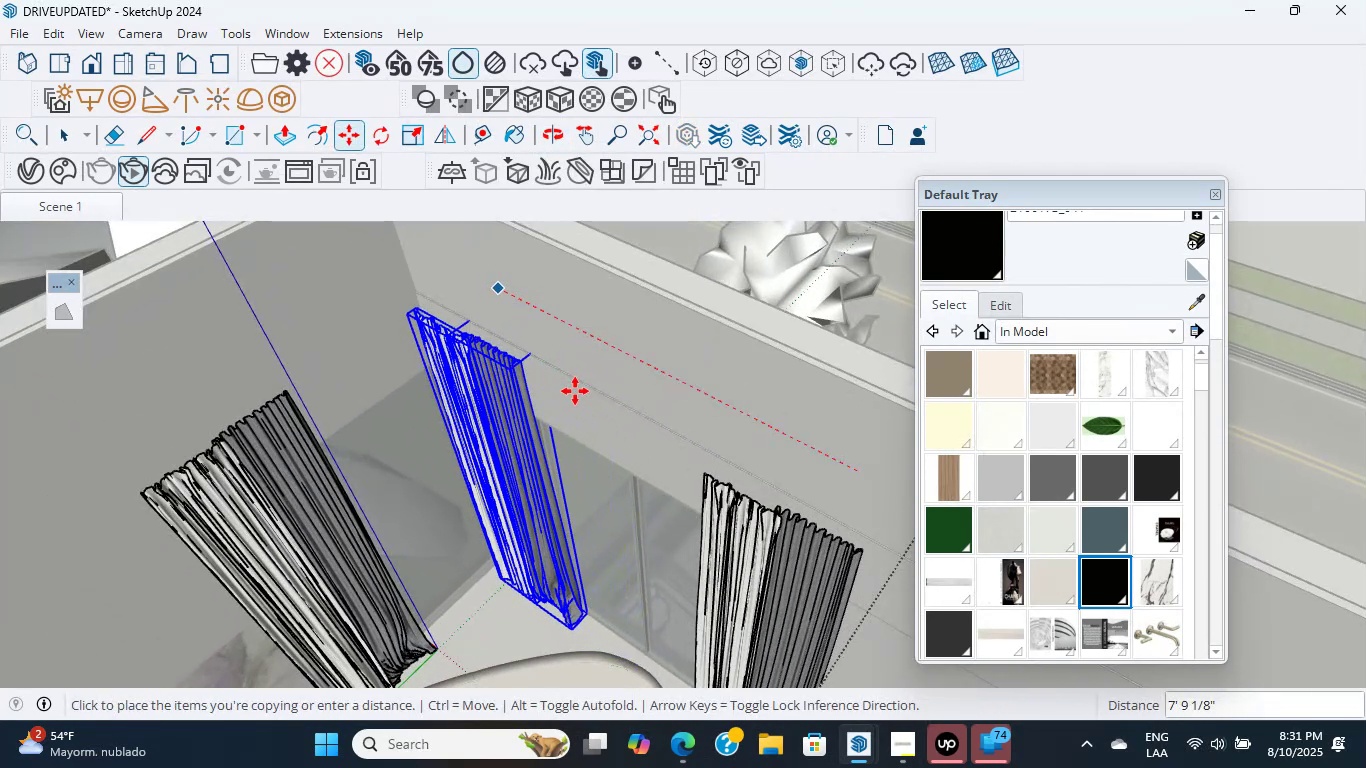 
key(Shift+ShiftLeft)
 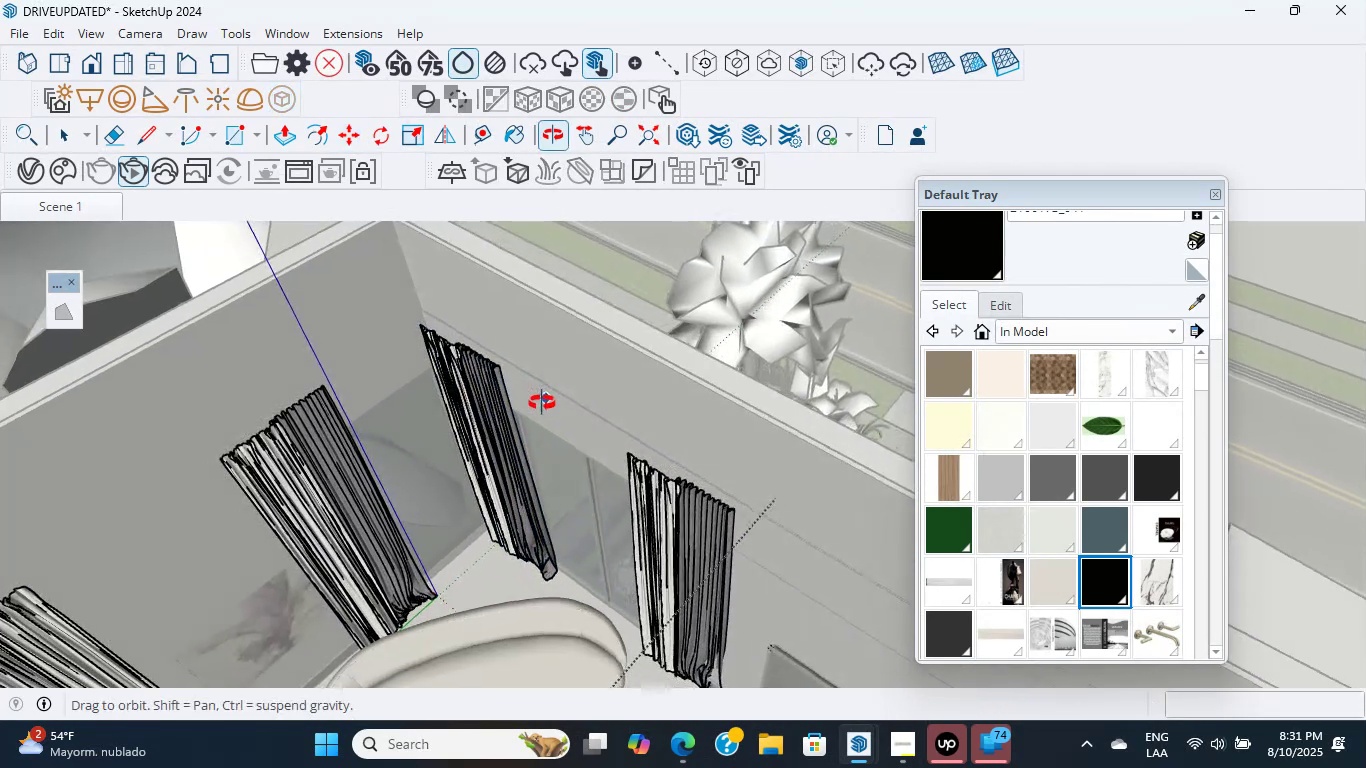 
hold_key(key=ShiftLeft, duration=0.31)
 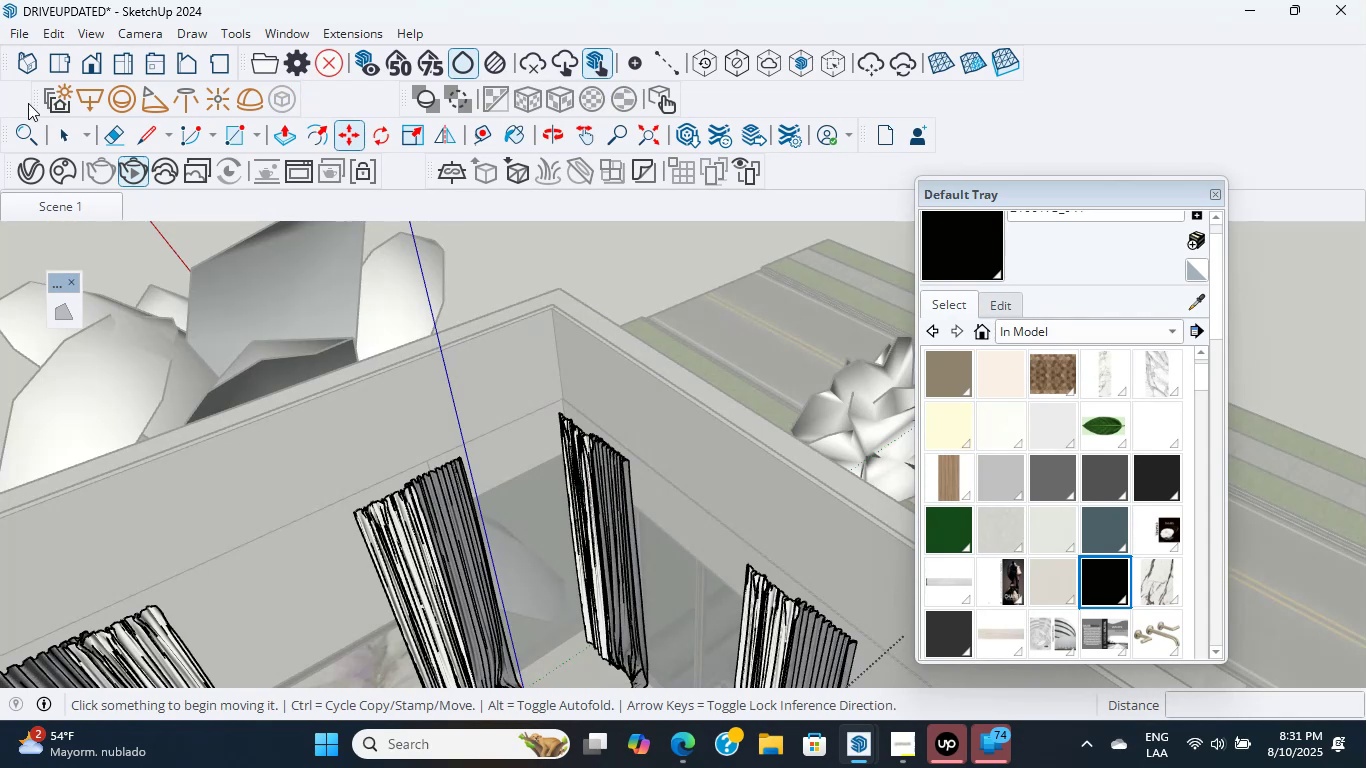 
left_click([62, 138])
 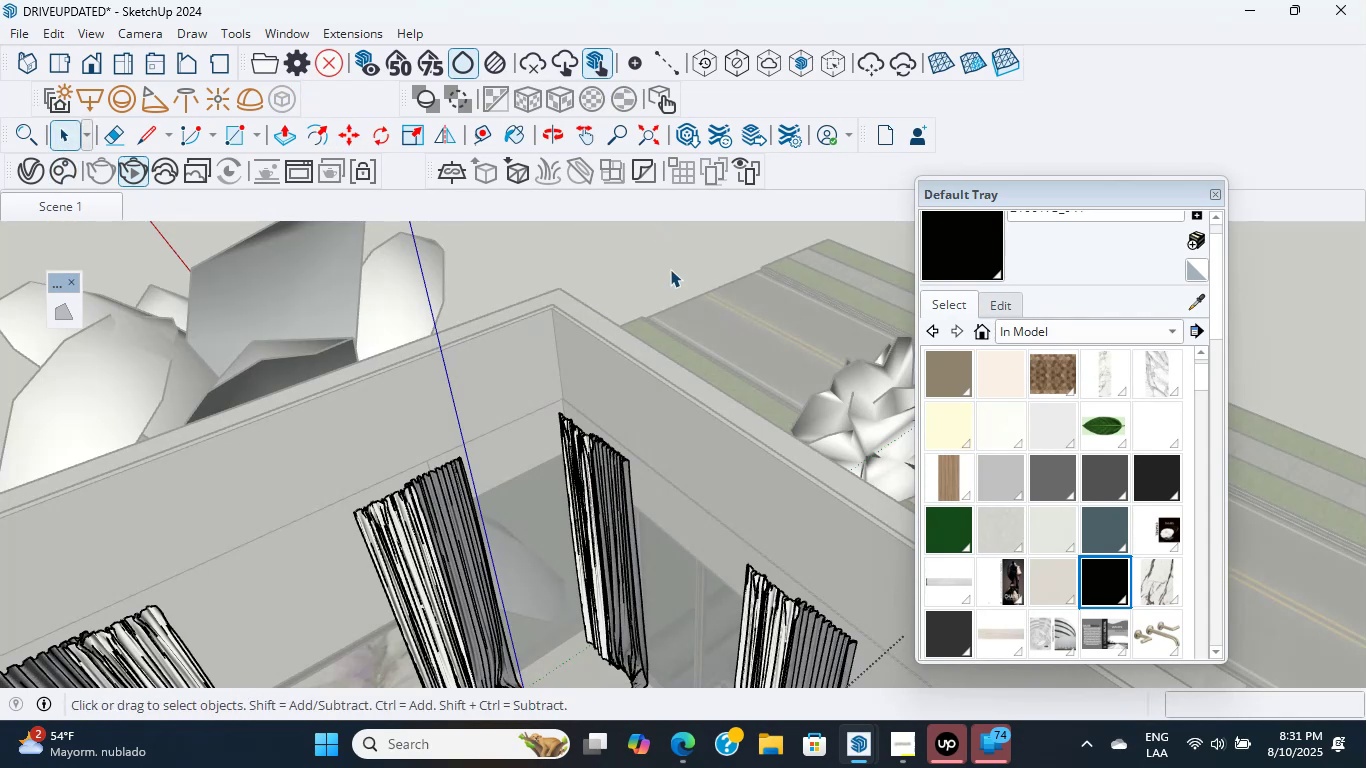 
double_click([670, 269])
 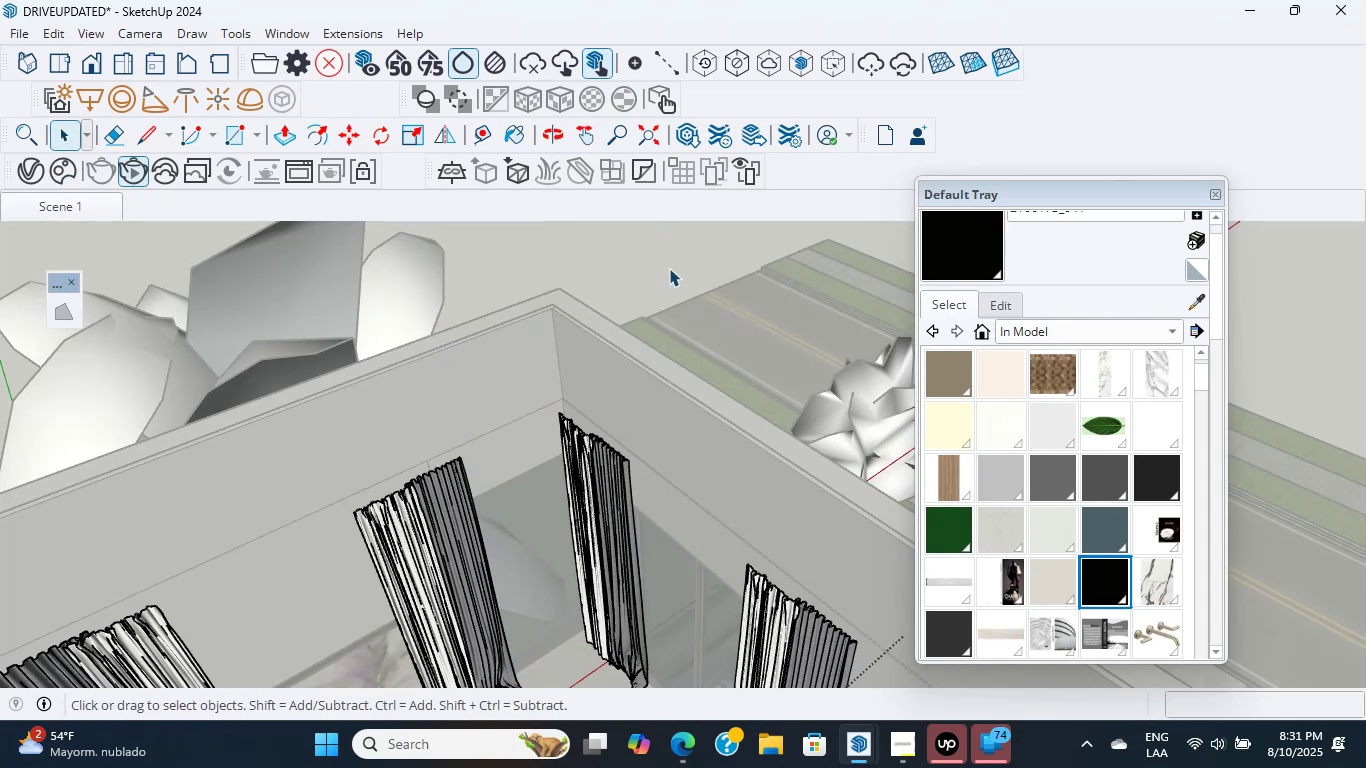 
triple_click([668, 267])
 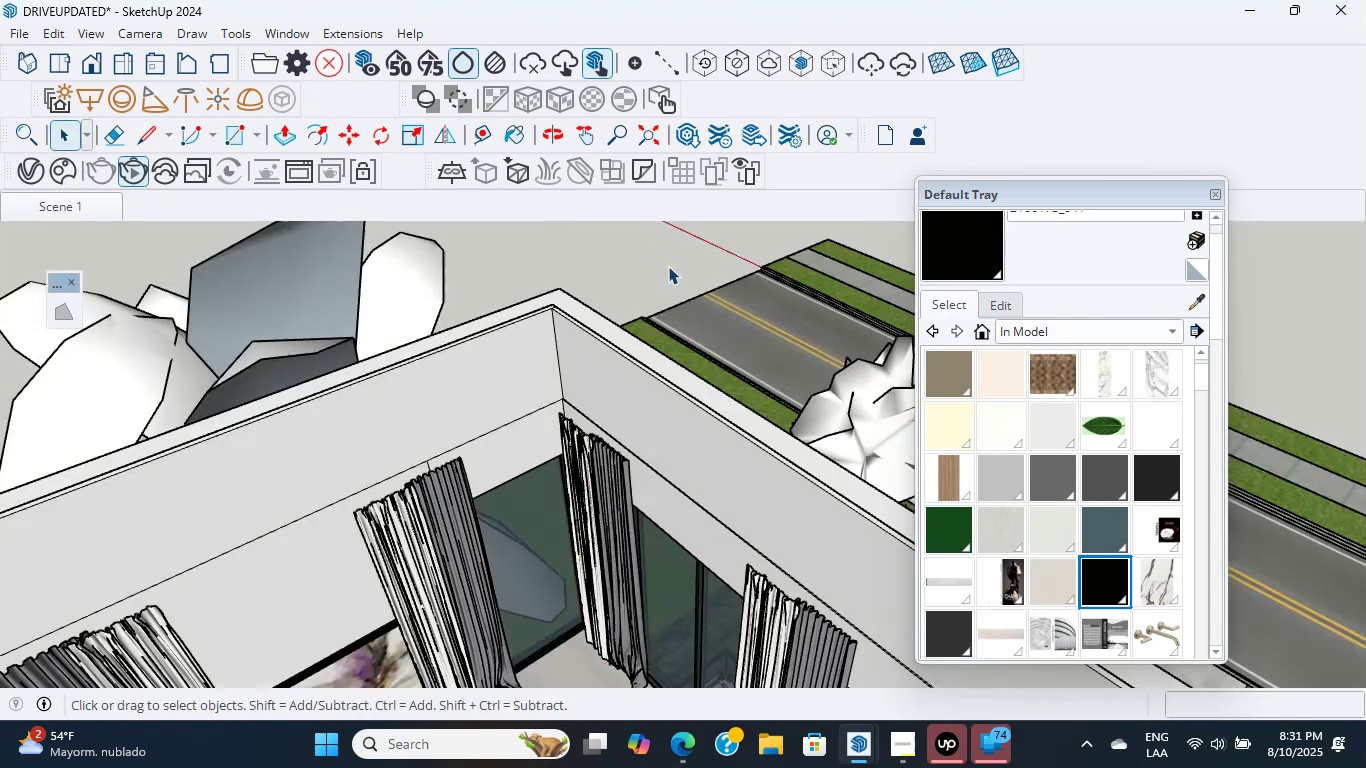 
triple_click([668, 266])
 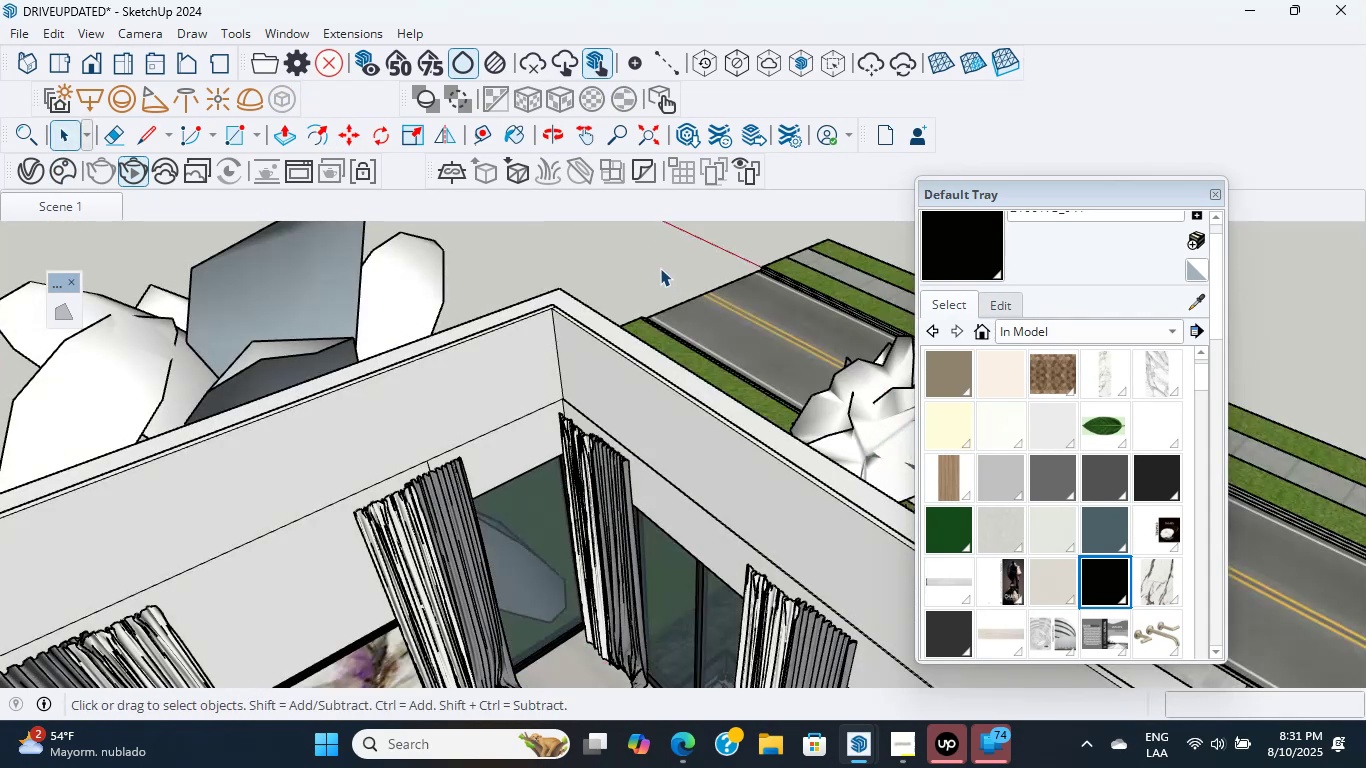 
hold_key(key=ShiftLeft, duration=0.5)
 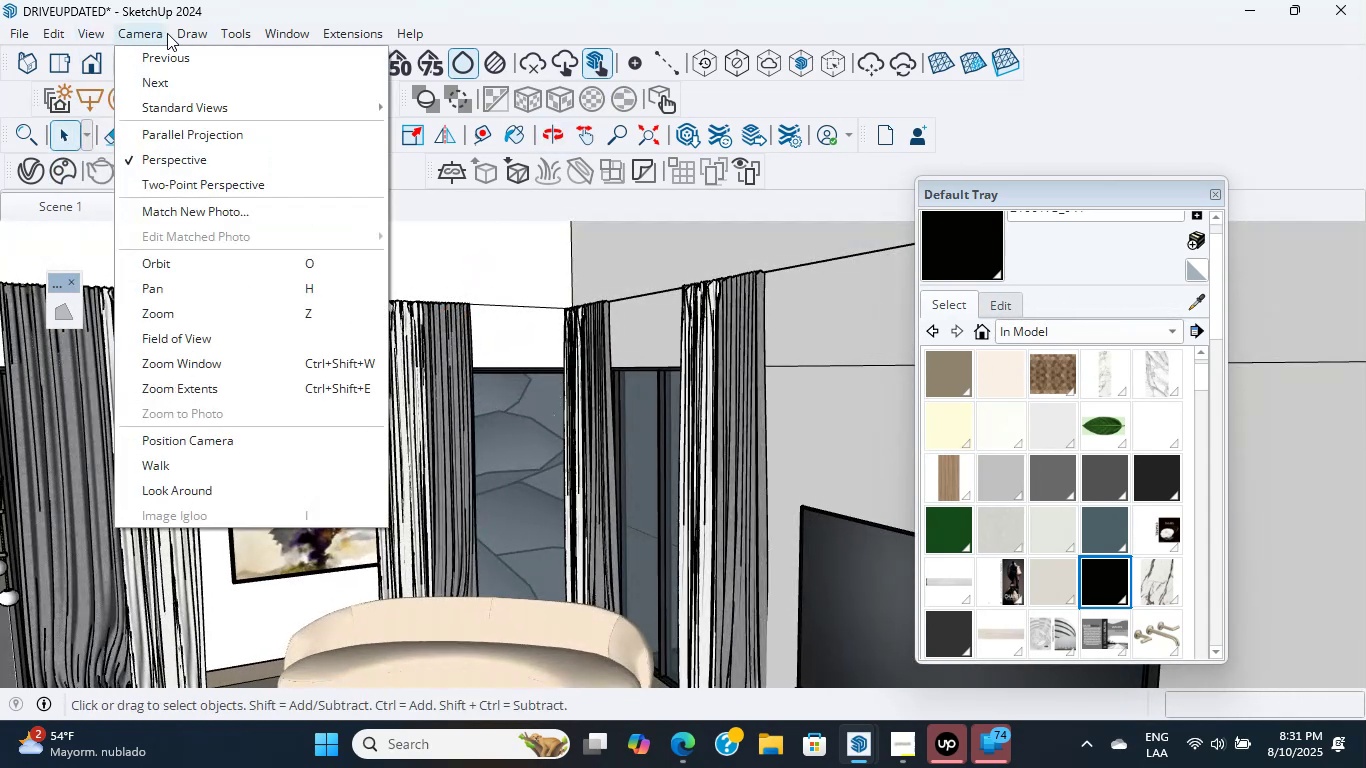 
wait(8.0)
 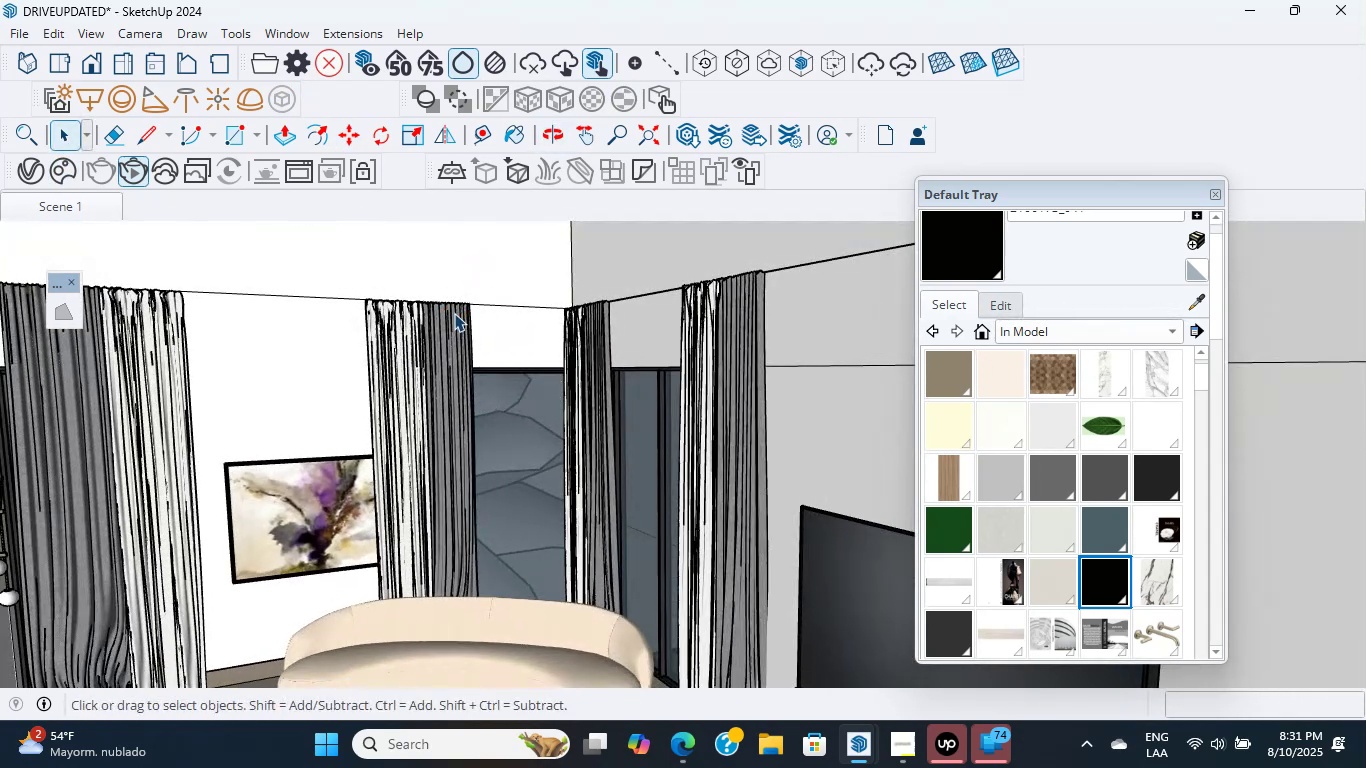 
mouse_move([146, 36])
 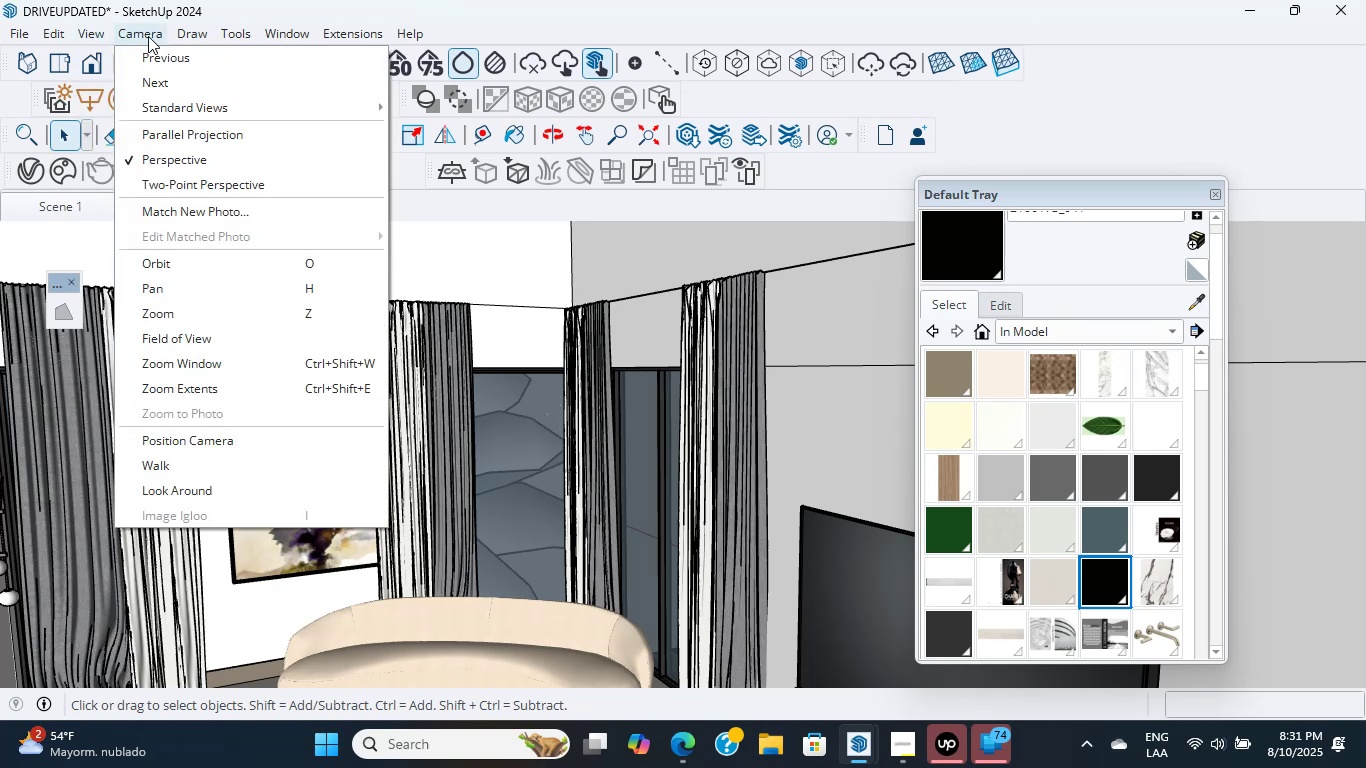 
mouse_move([189, 31])
 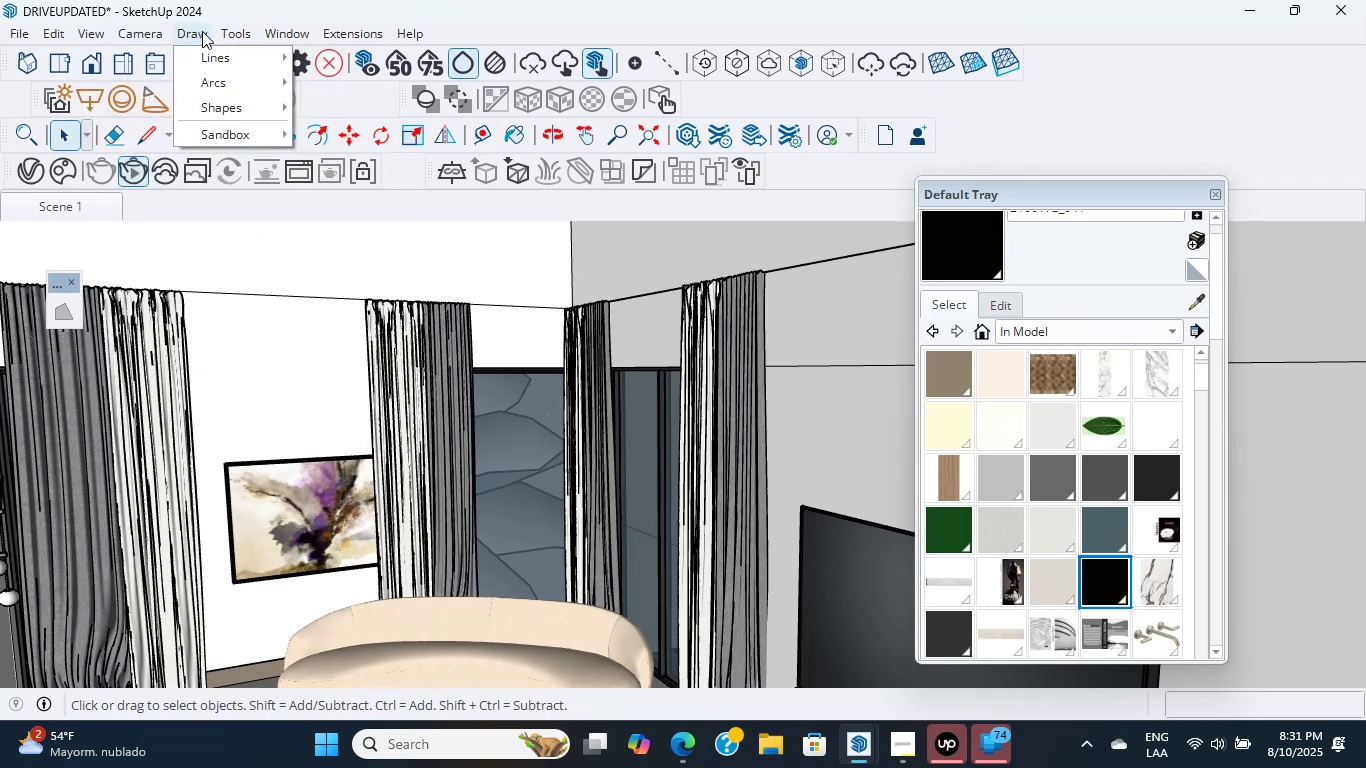 
mouse_move([215, 10])
 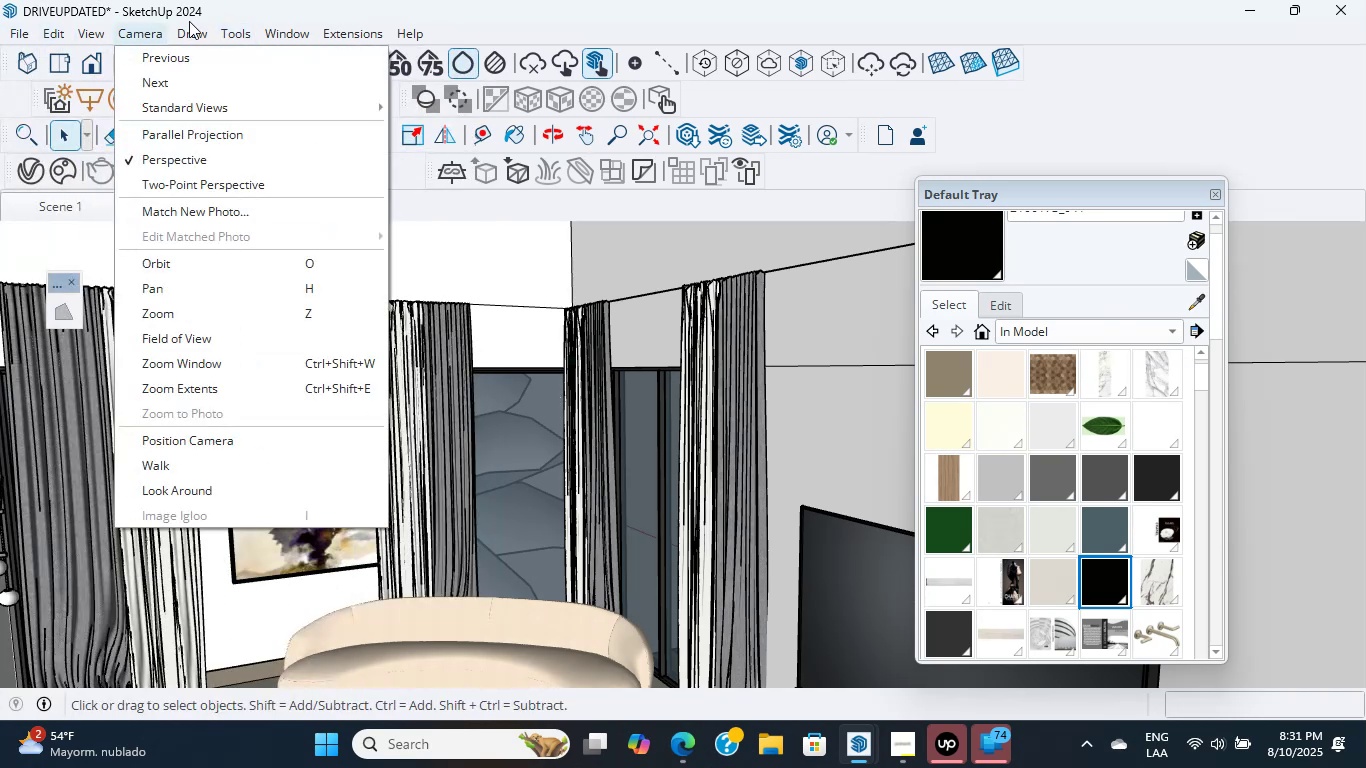 
wait(5.65)
 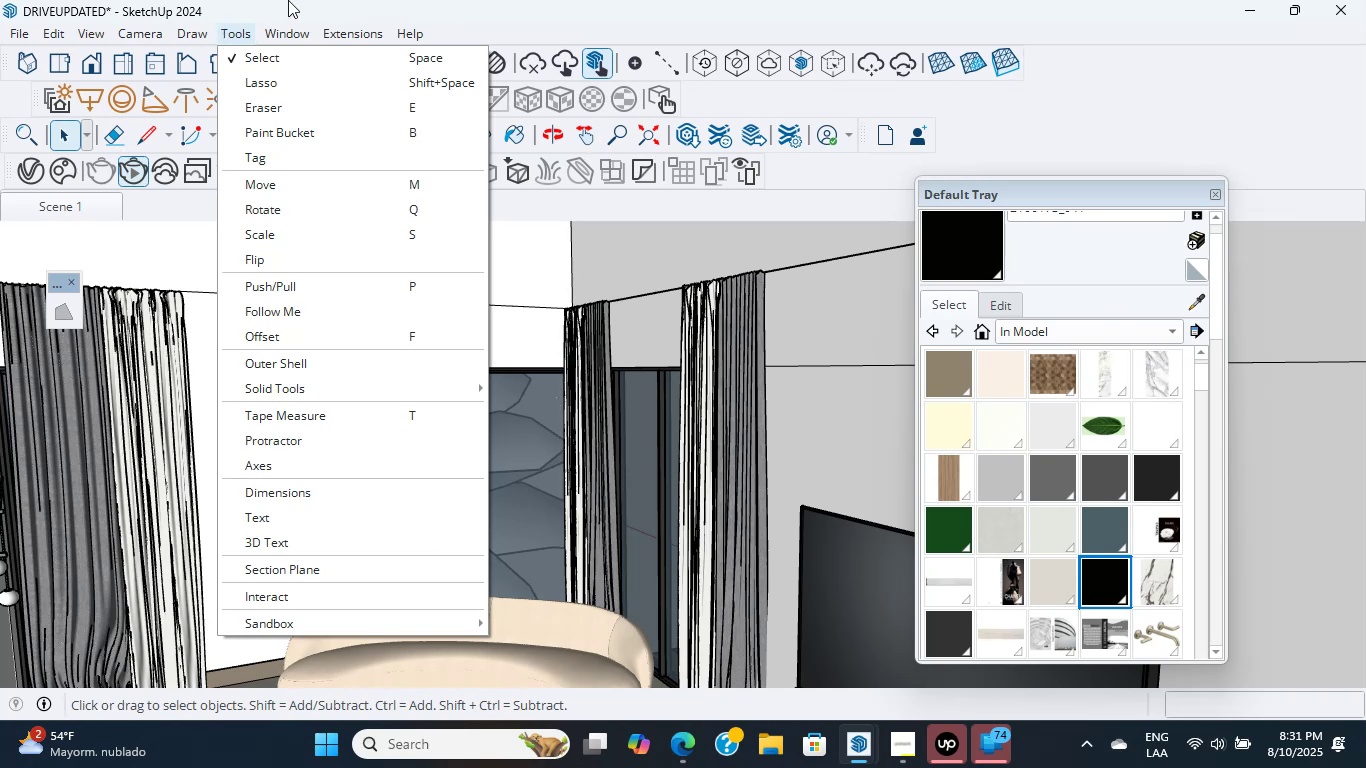 
mouse_move([243, 60])
 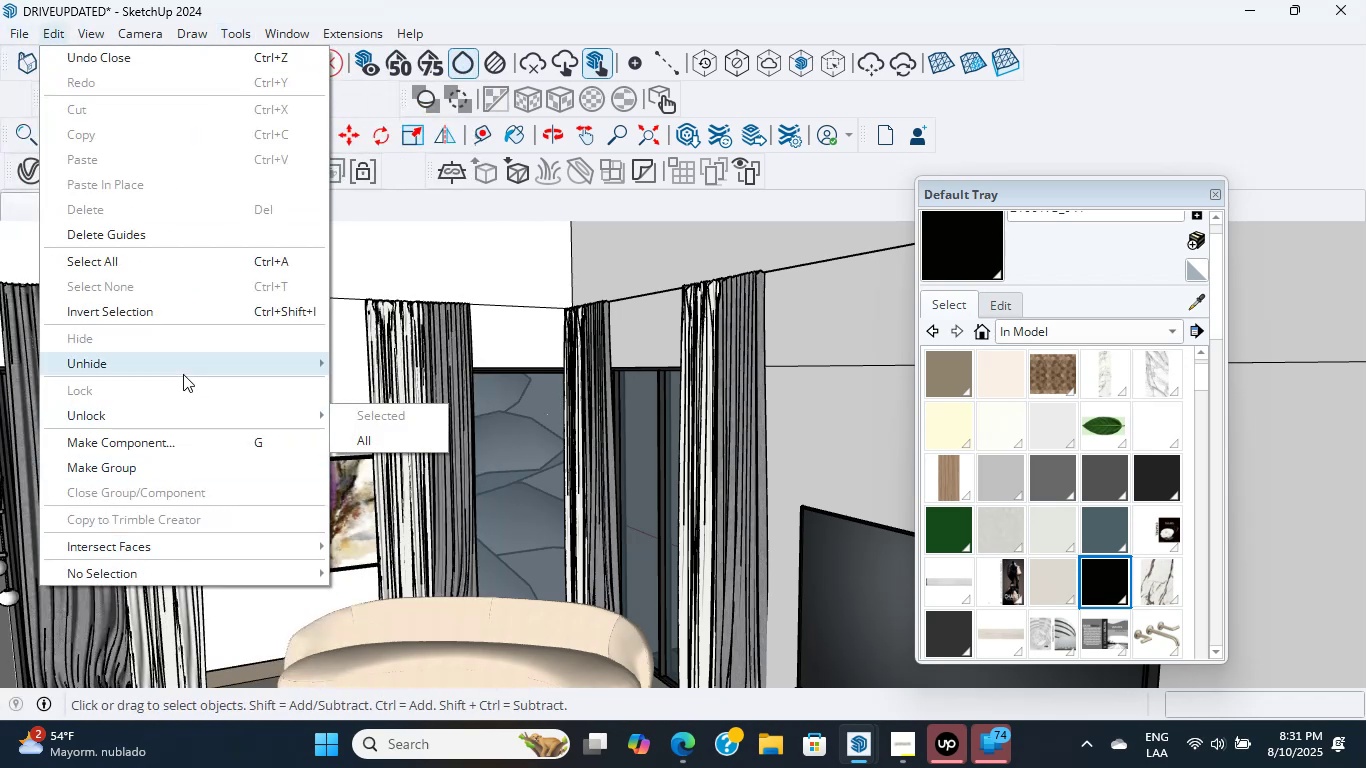 
wait(7.75)
 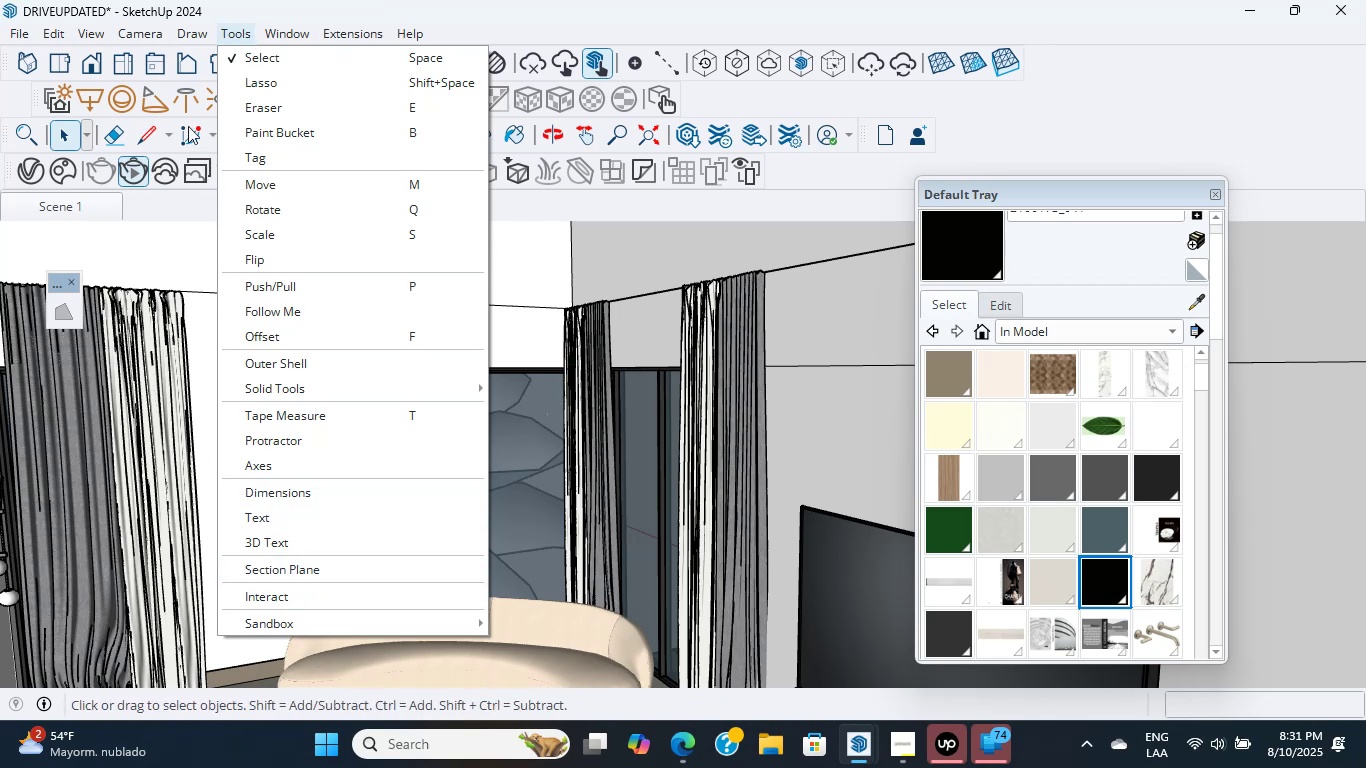 
left_click([384, 408])
 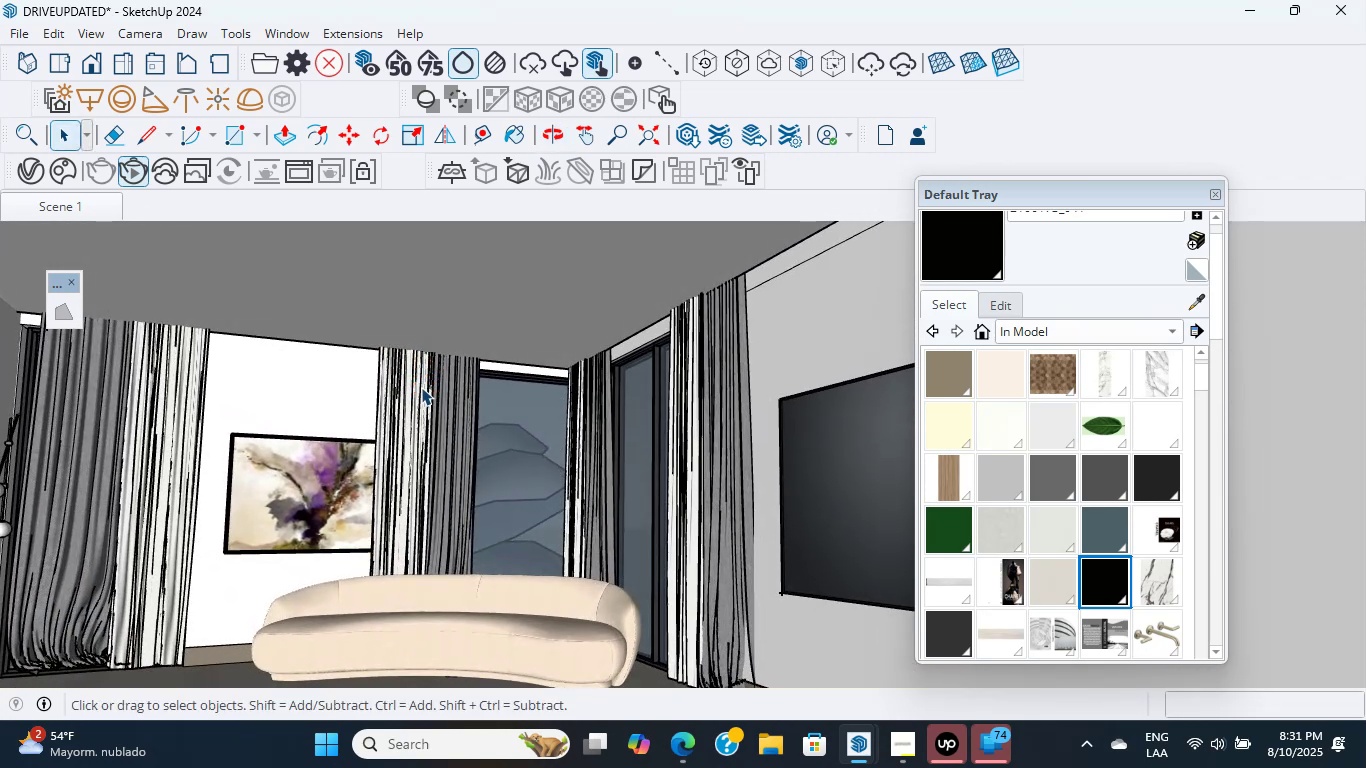 
wait(7.5)
 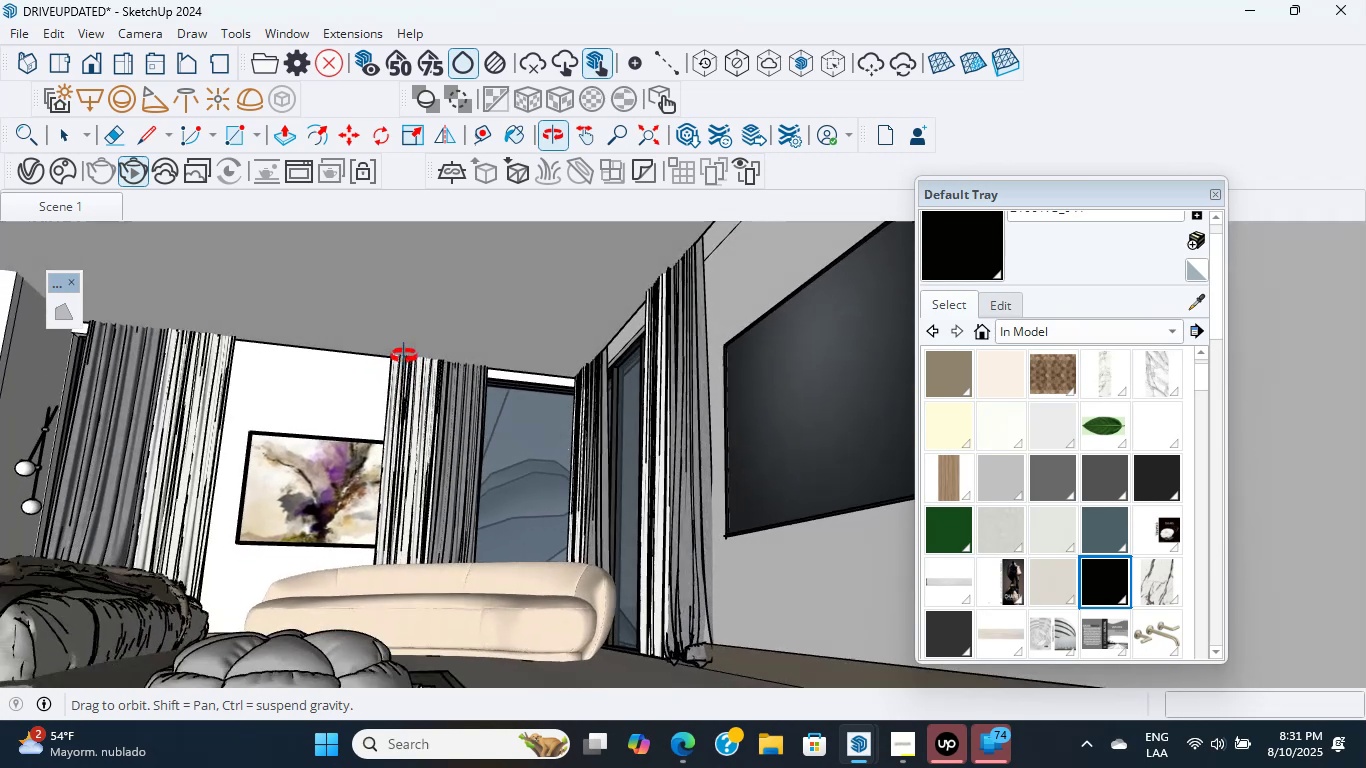 
scroll: coordinate [393, 503], scroll_direction: up, amount: 1.0
 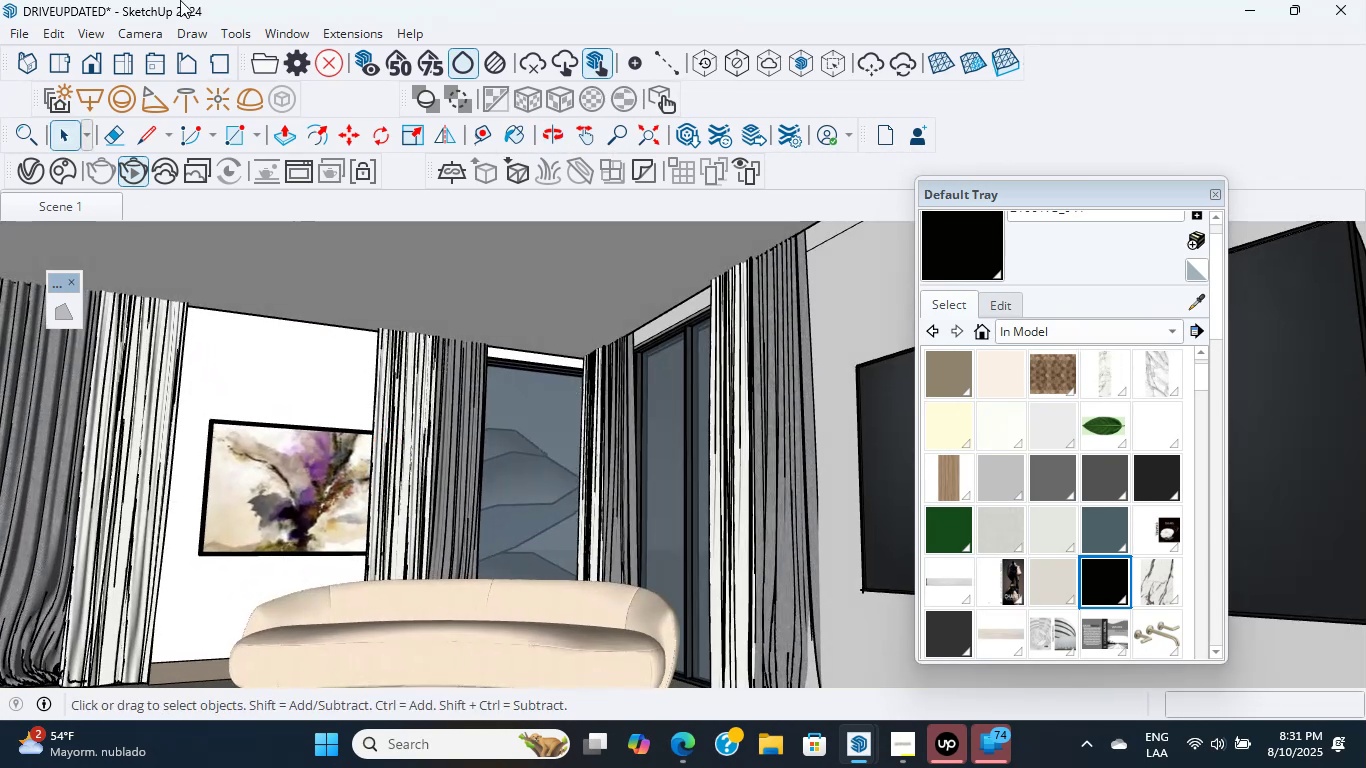 
left_click([61, 208])
 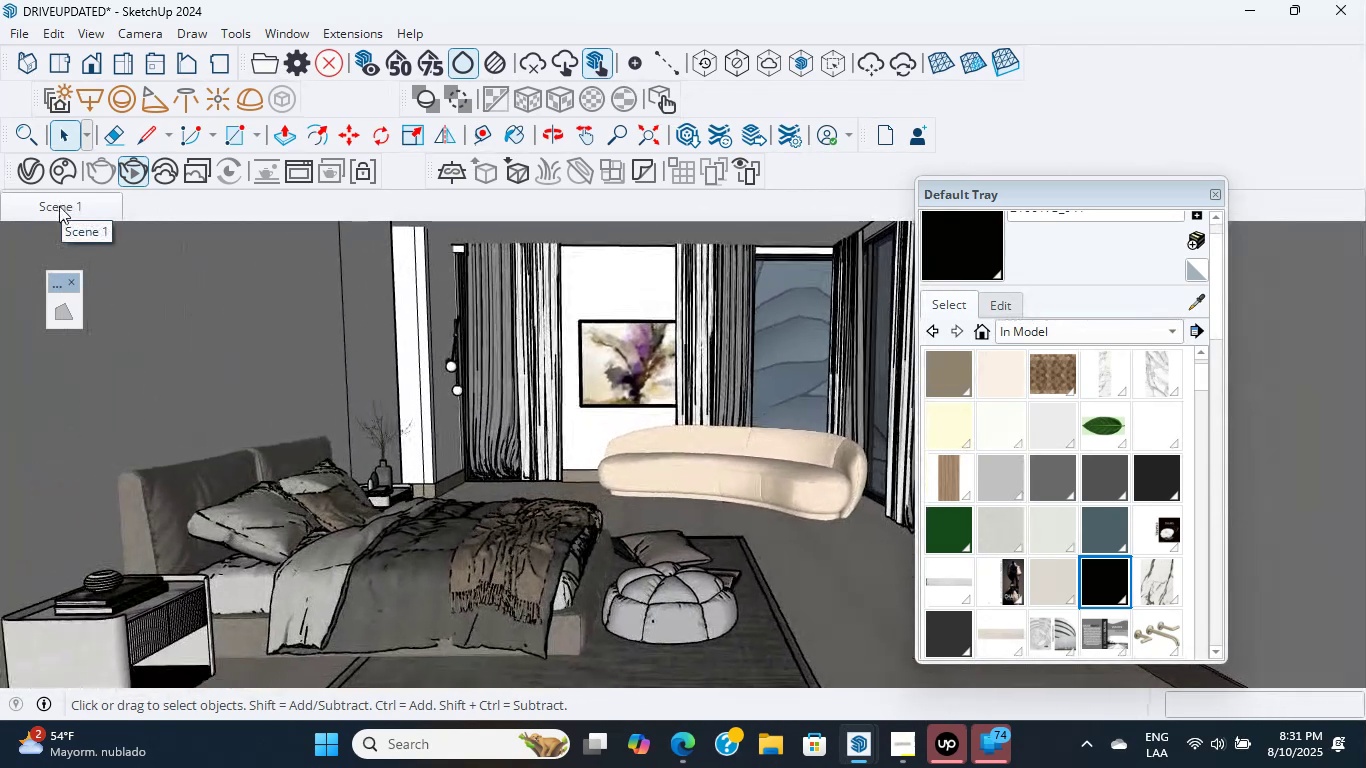 
scroll: coordinate [347, 309], scroll_direction: up, amount: 1.0
 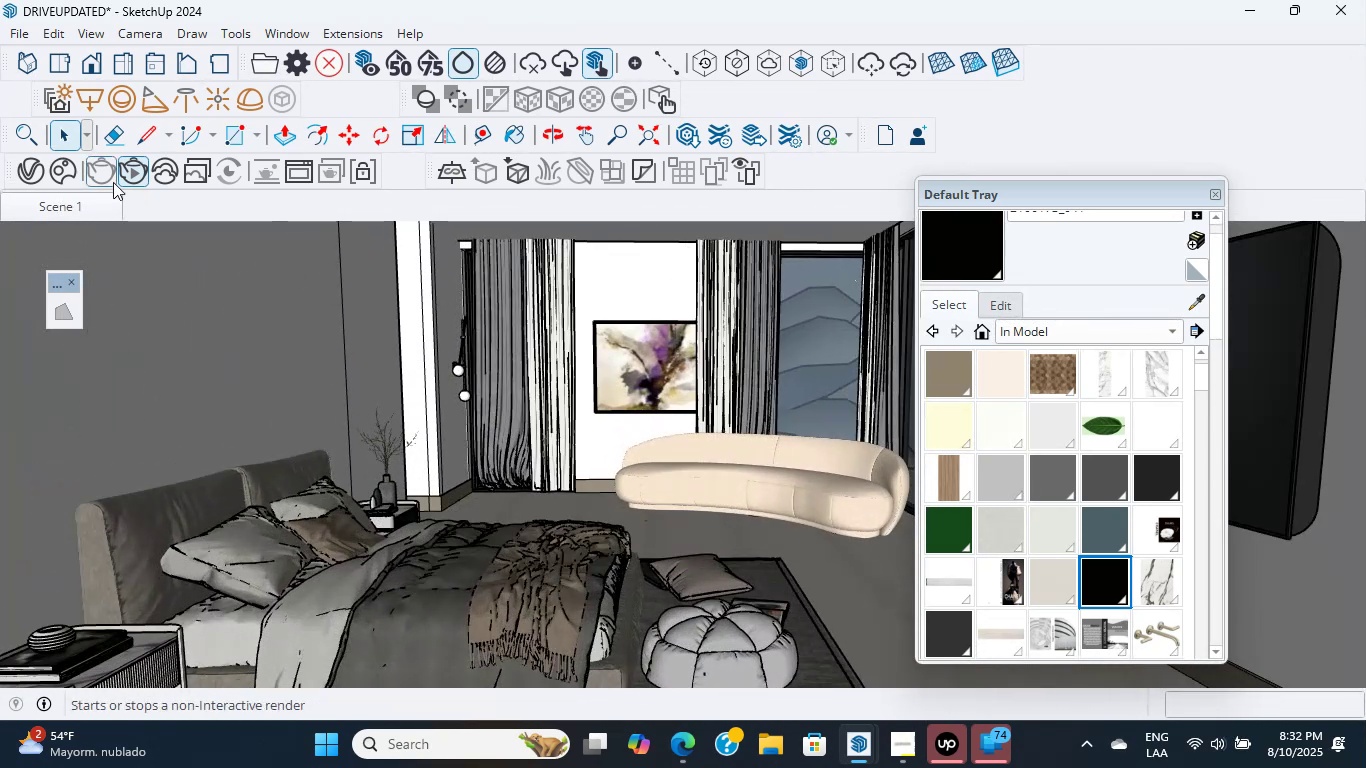 
left_click([131, 174])
 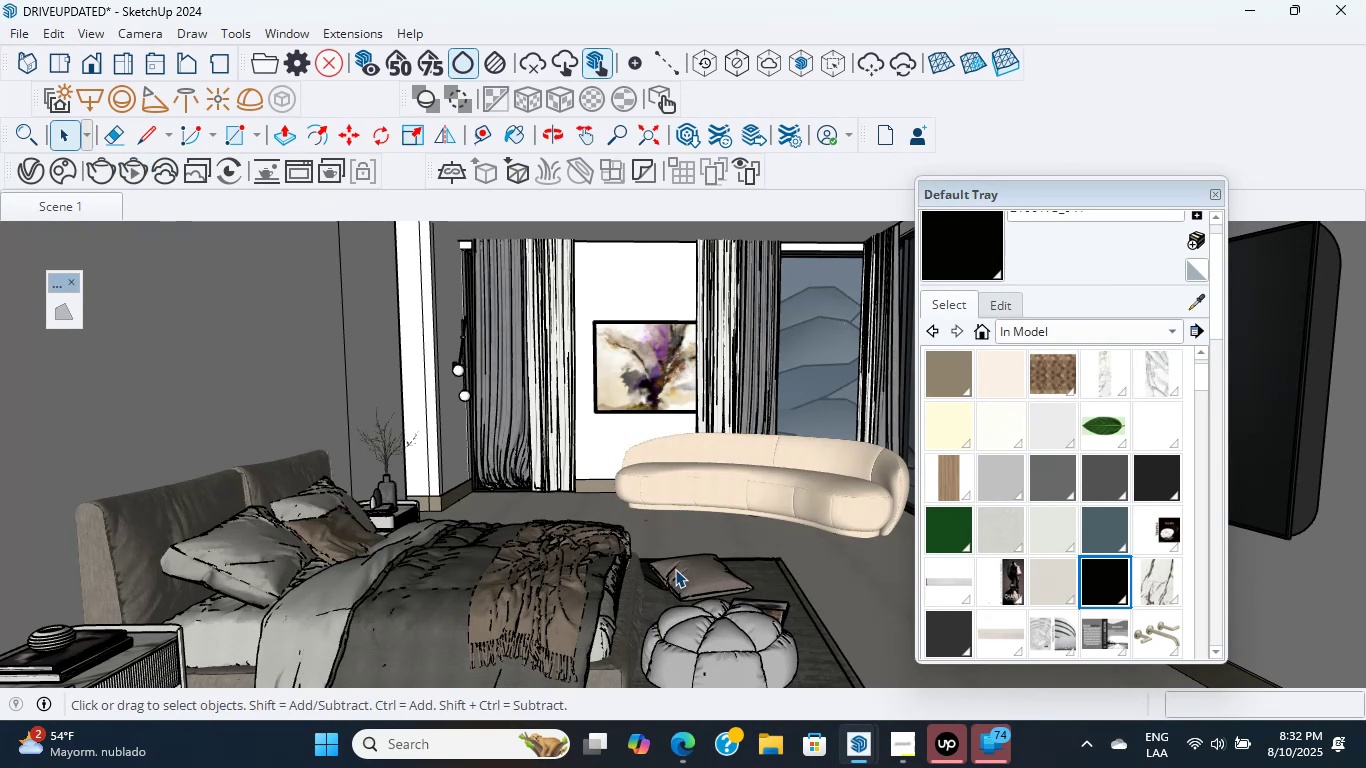 
wait(19.79)
 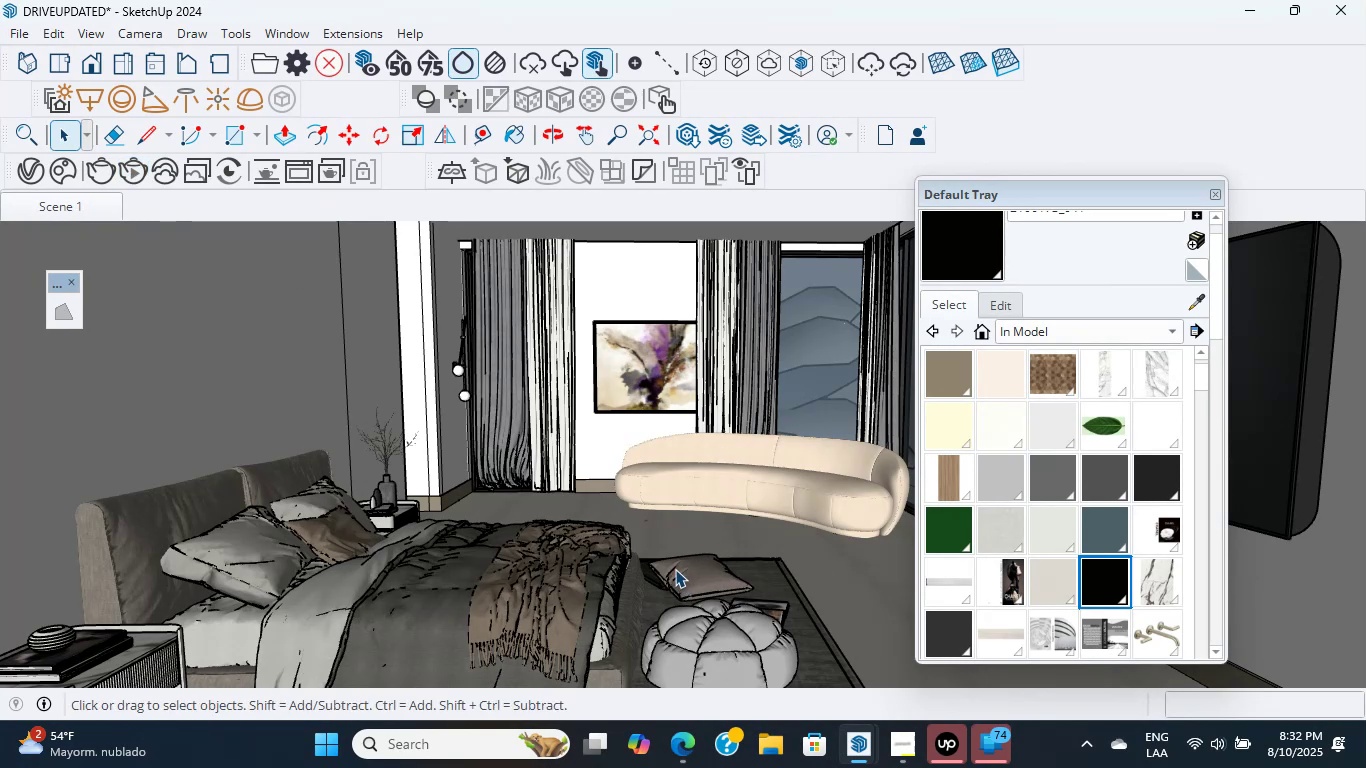 
left_click([129, 168])
 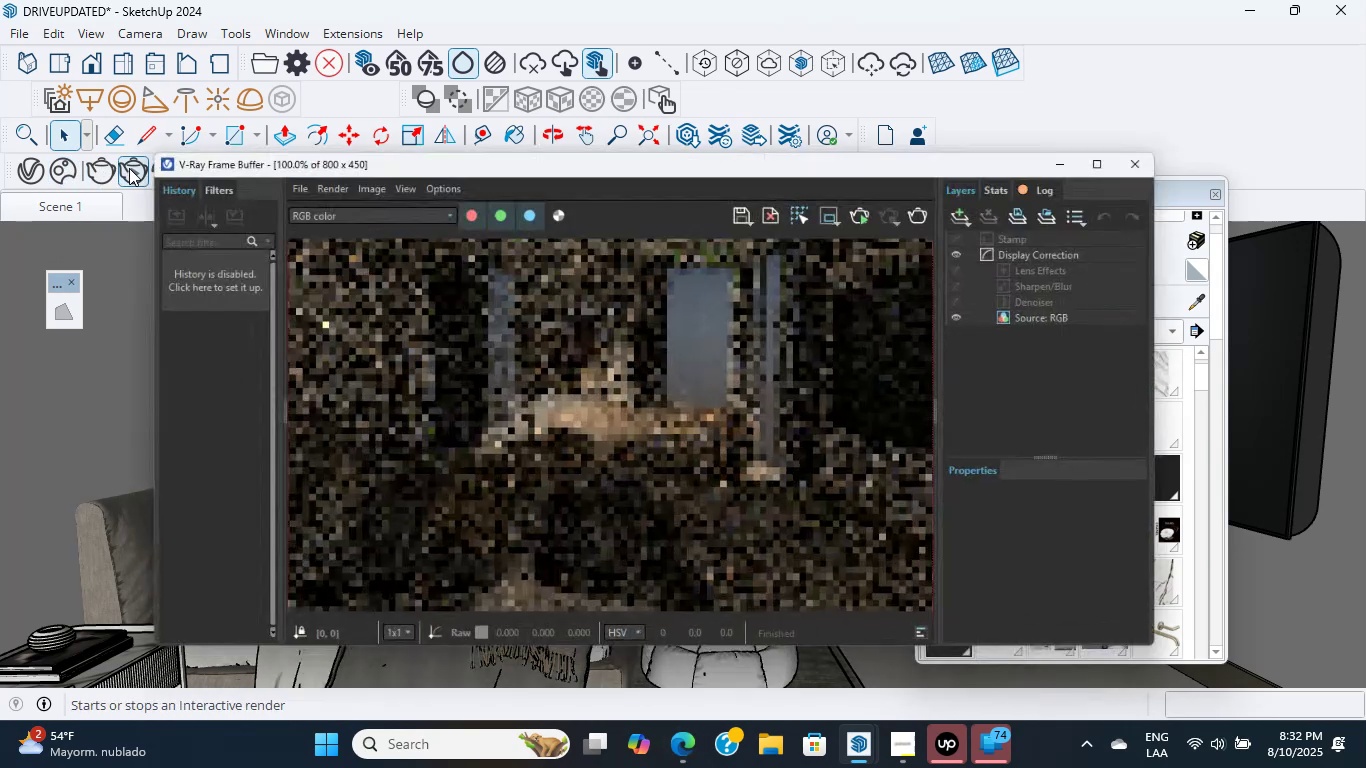 
mouse_move([769, 436])
 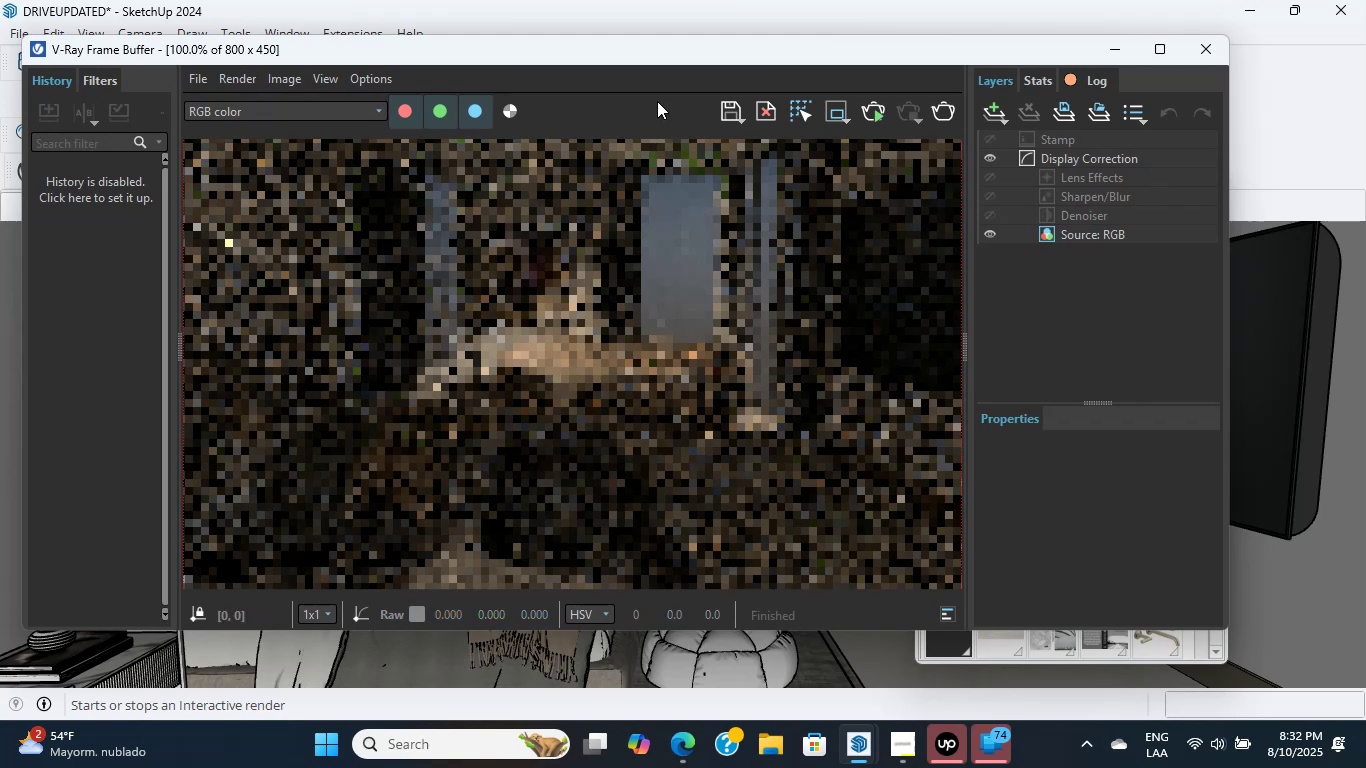 
left_click_drag(start_coordinate=[660, 56], to_coordinate=[629, 0])
 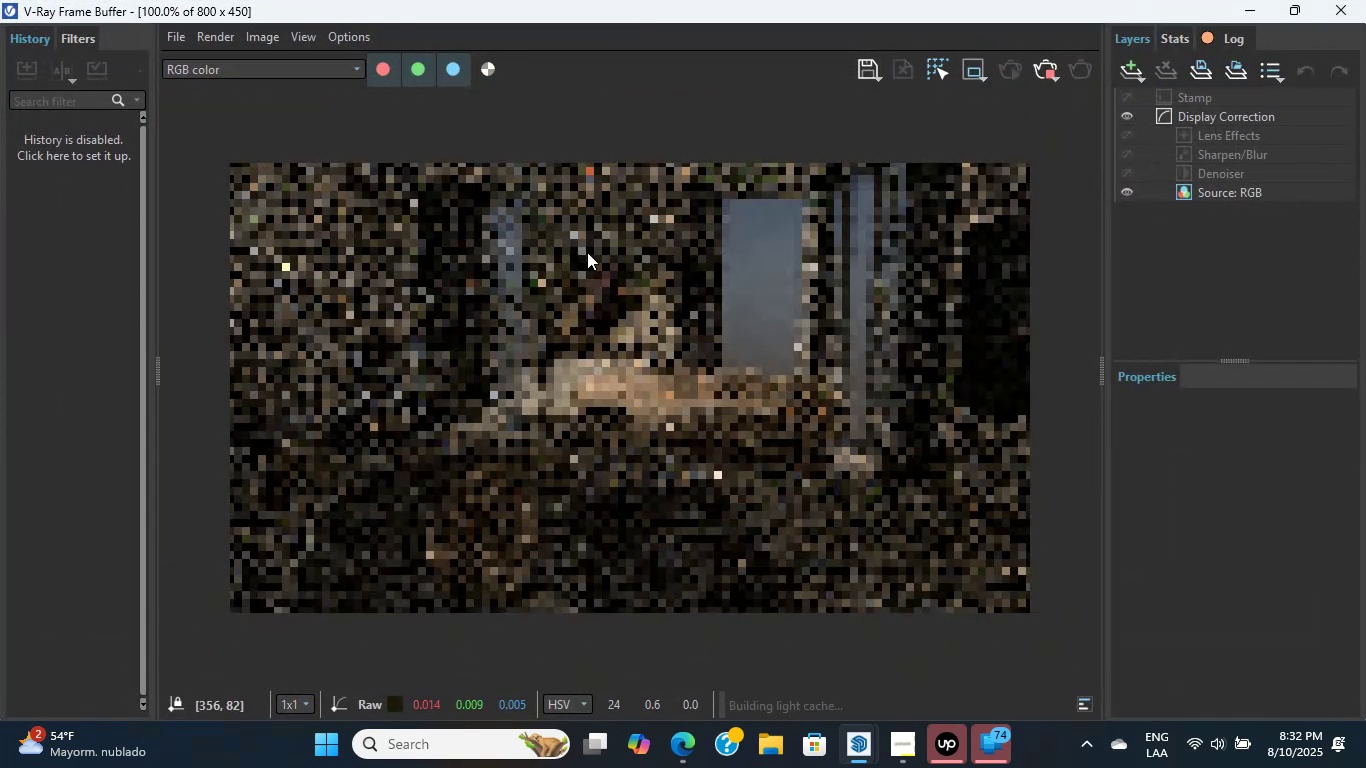 
scroll: coordinate [607, 298], scroll_direction: up, amount: 1.0
 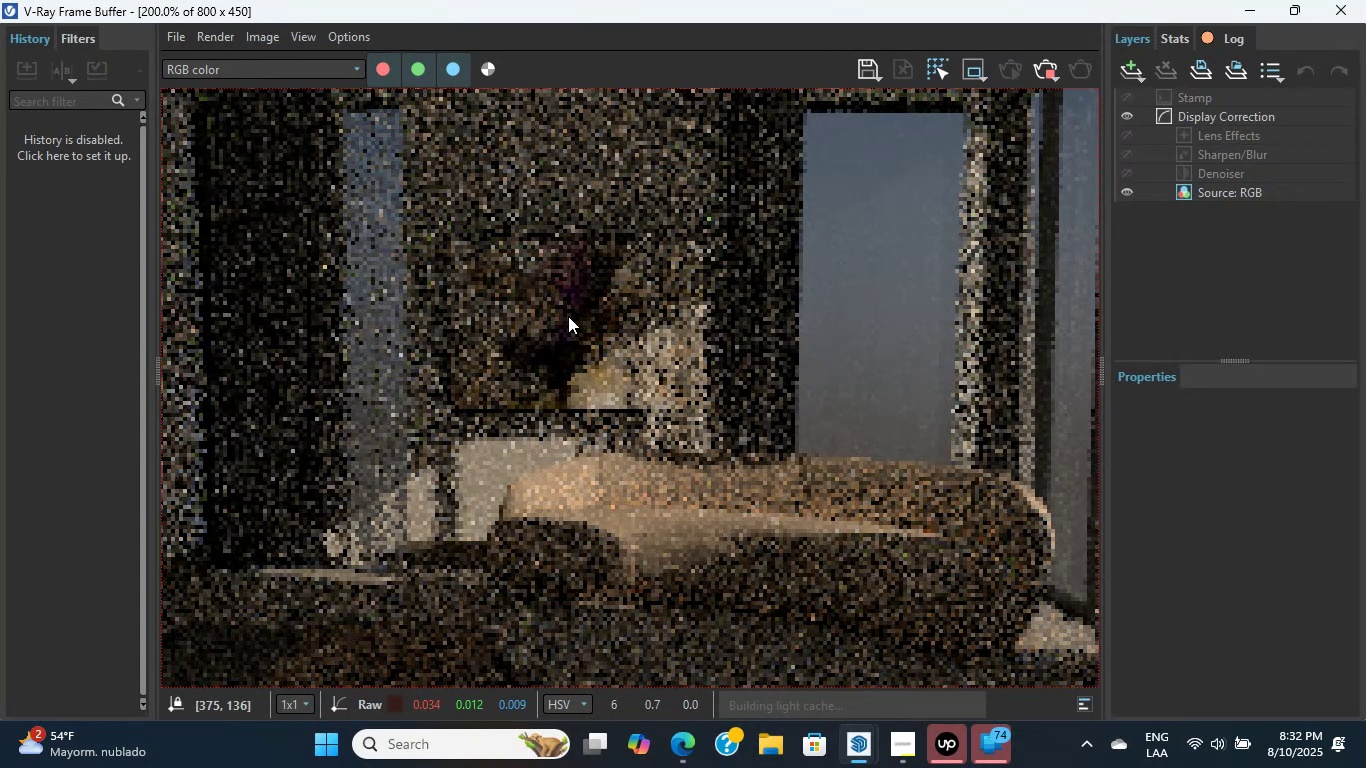 
wait(13.97)
 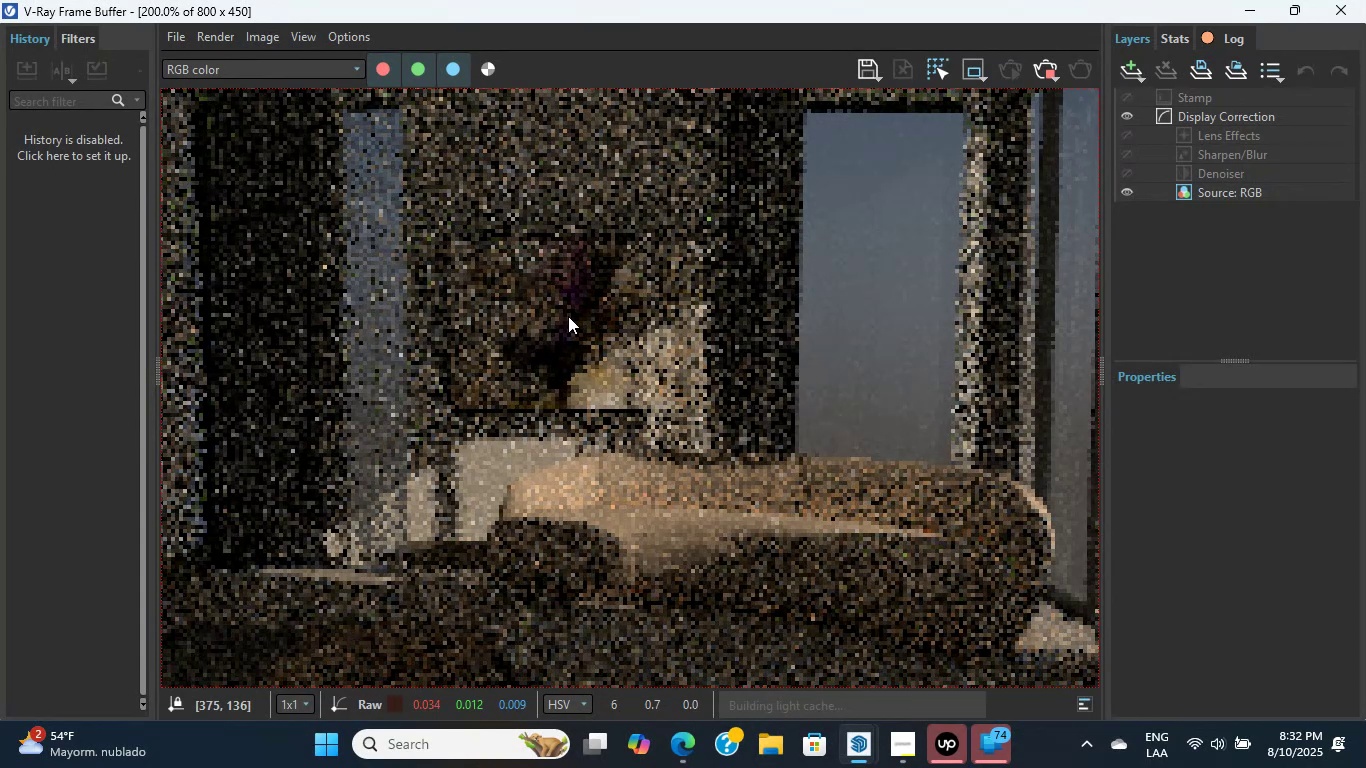 
scroll: coordinate [644, 316], scroll_direction: down, amount: 1.0
 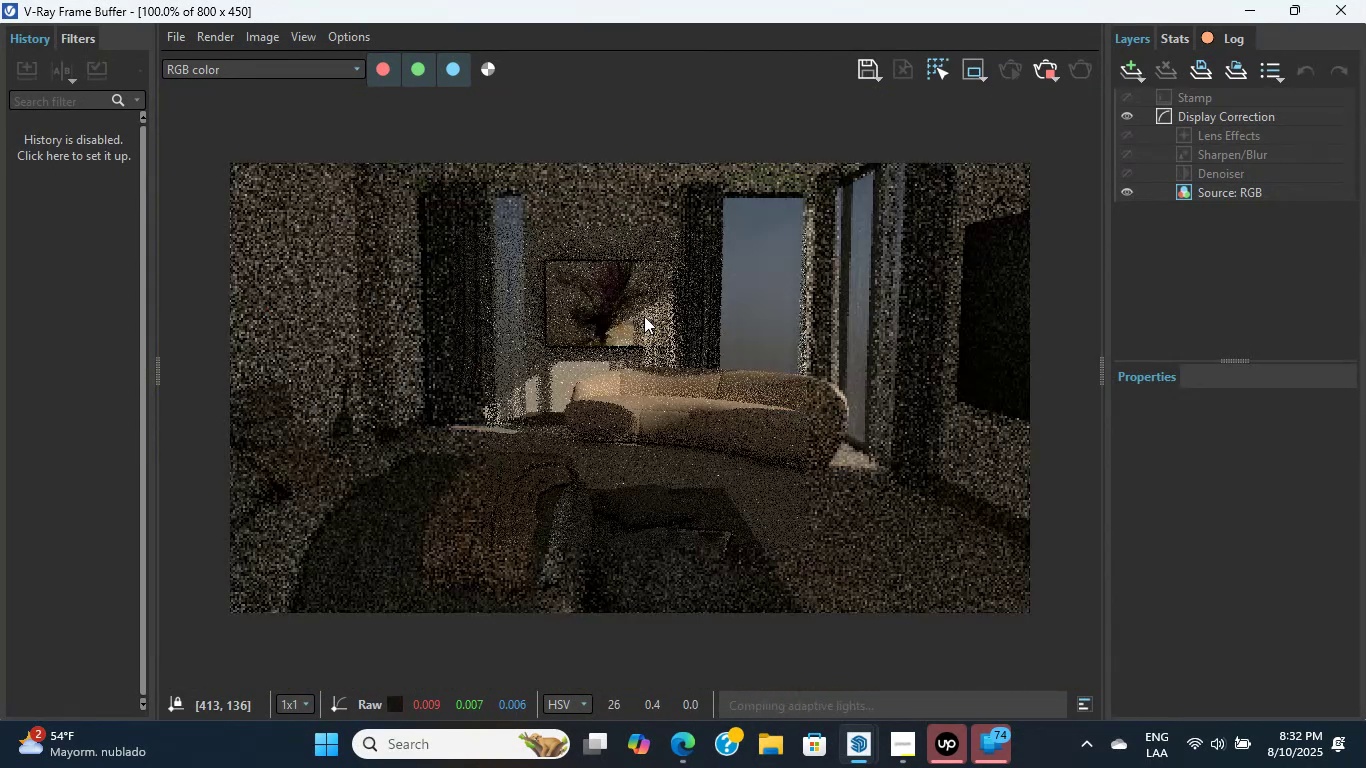 
scroll: coordinate [644, 316], scroll_direction: up, amount: 1.0
 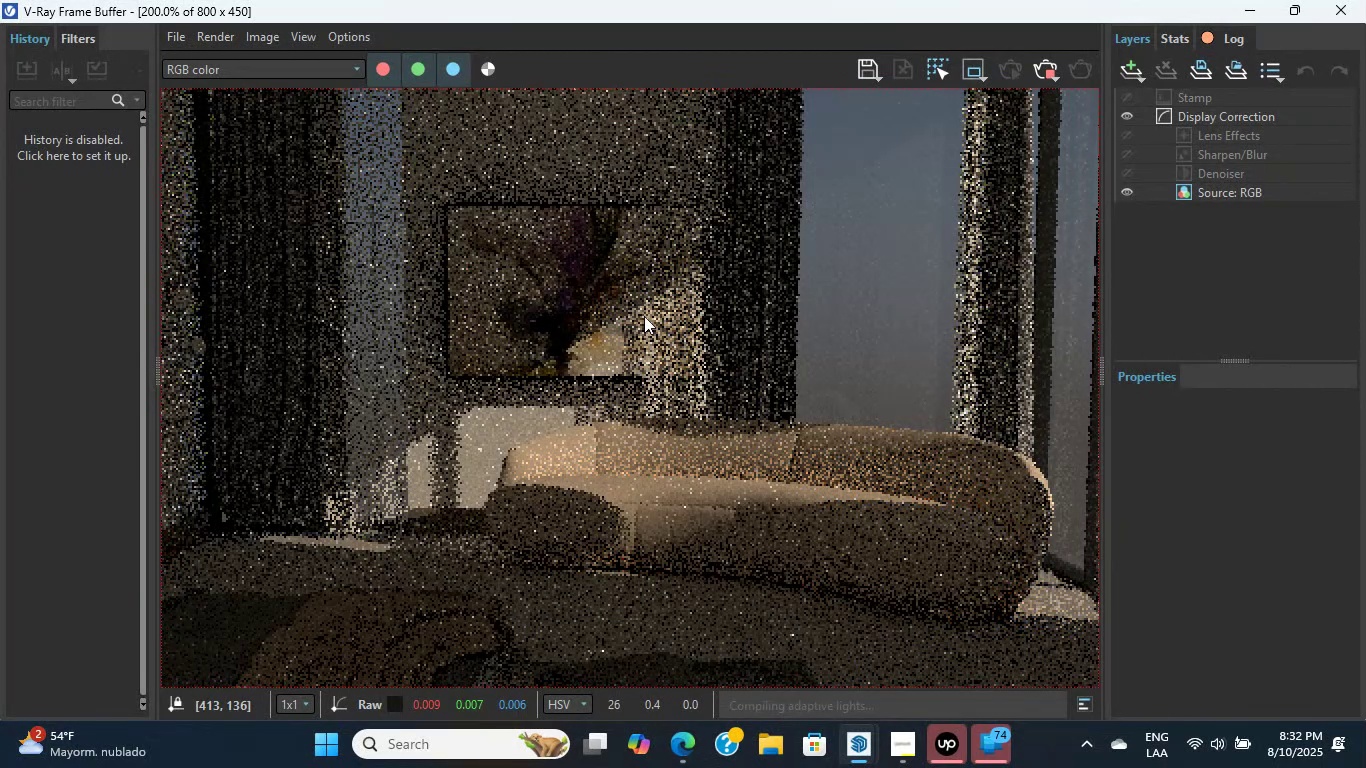 
scroll: coordinate [628, 347], scroll_direction: down, amount: 1.0
 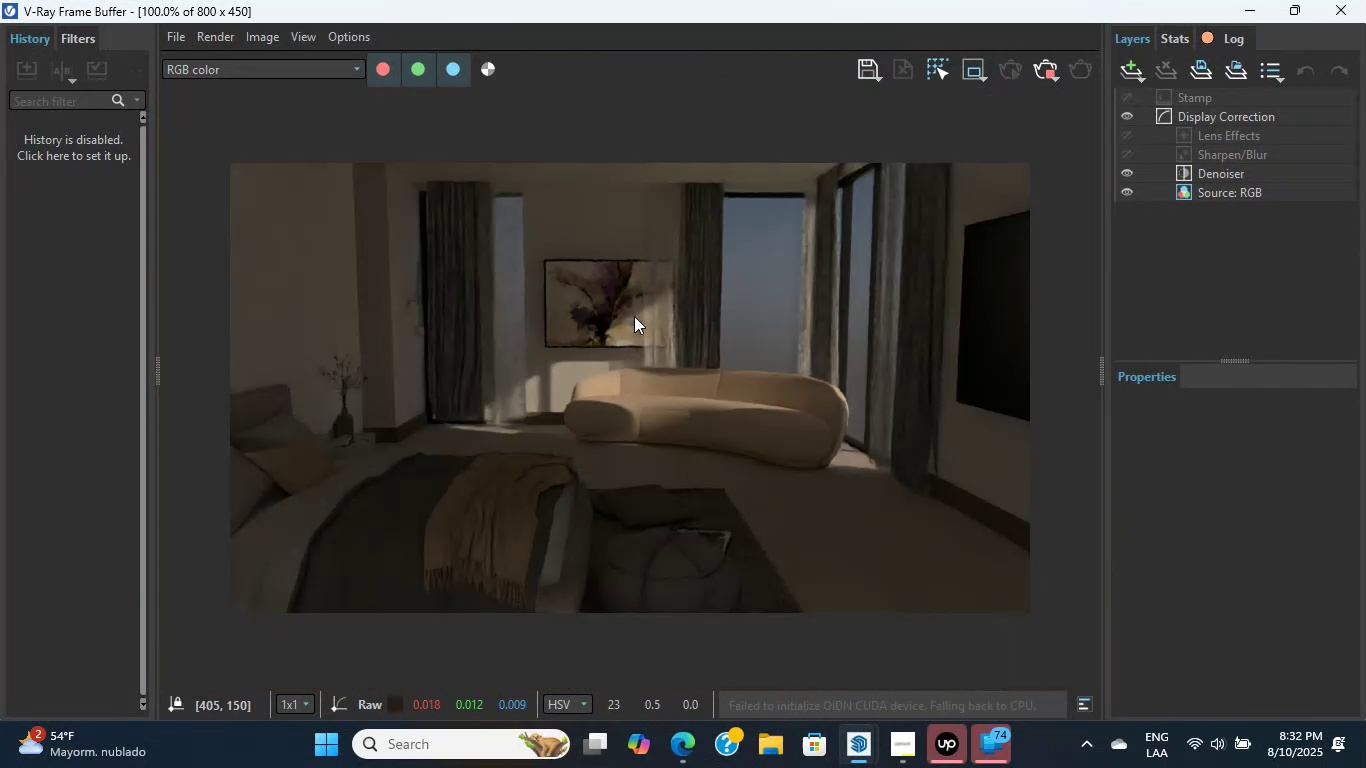 
scroll: coordinate [642, 303], scroll_direction: up, amount: 1.0
 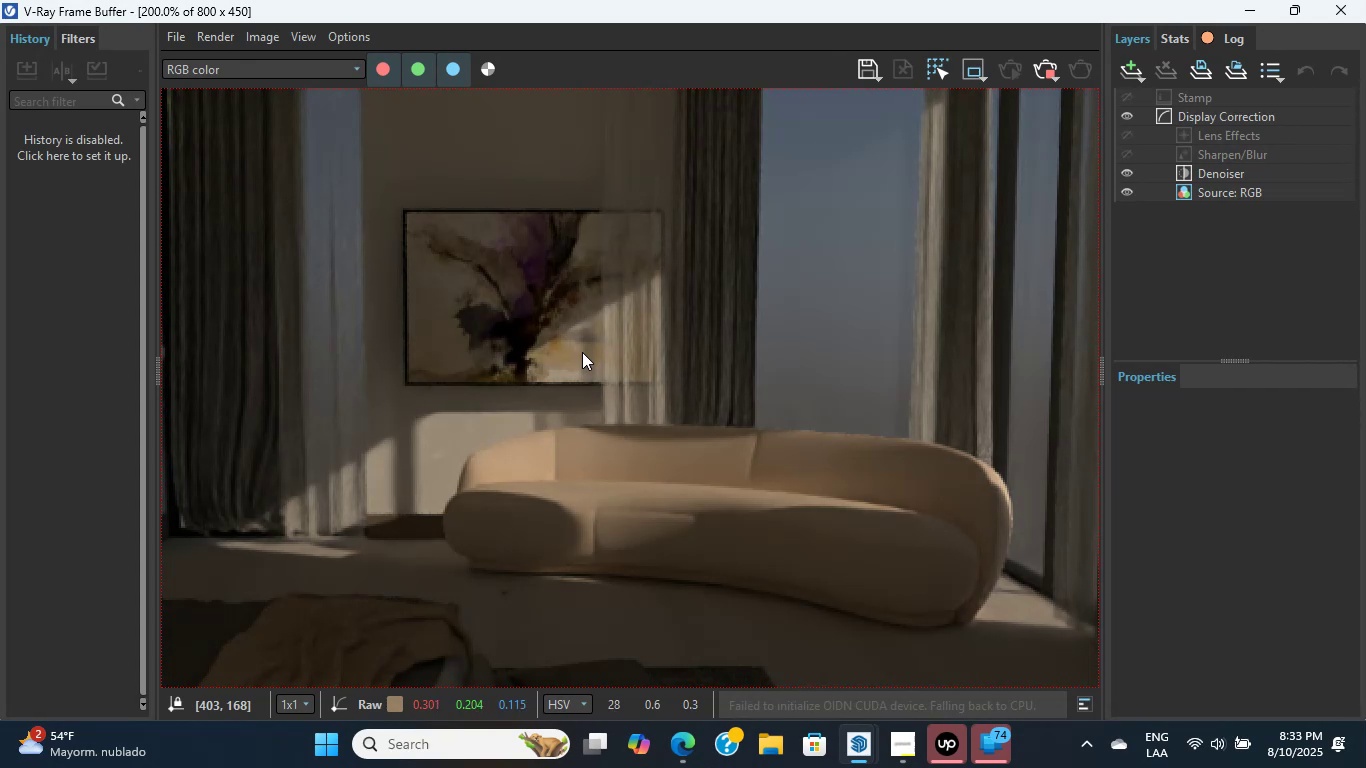 
wait(29.84)
 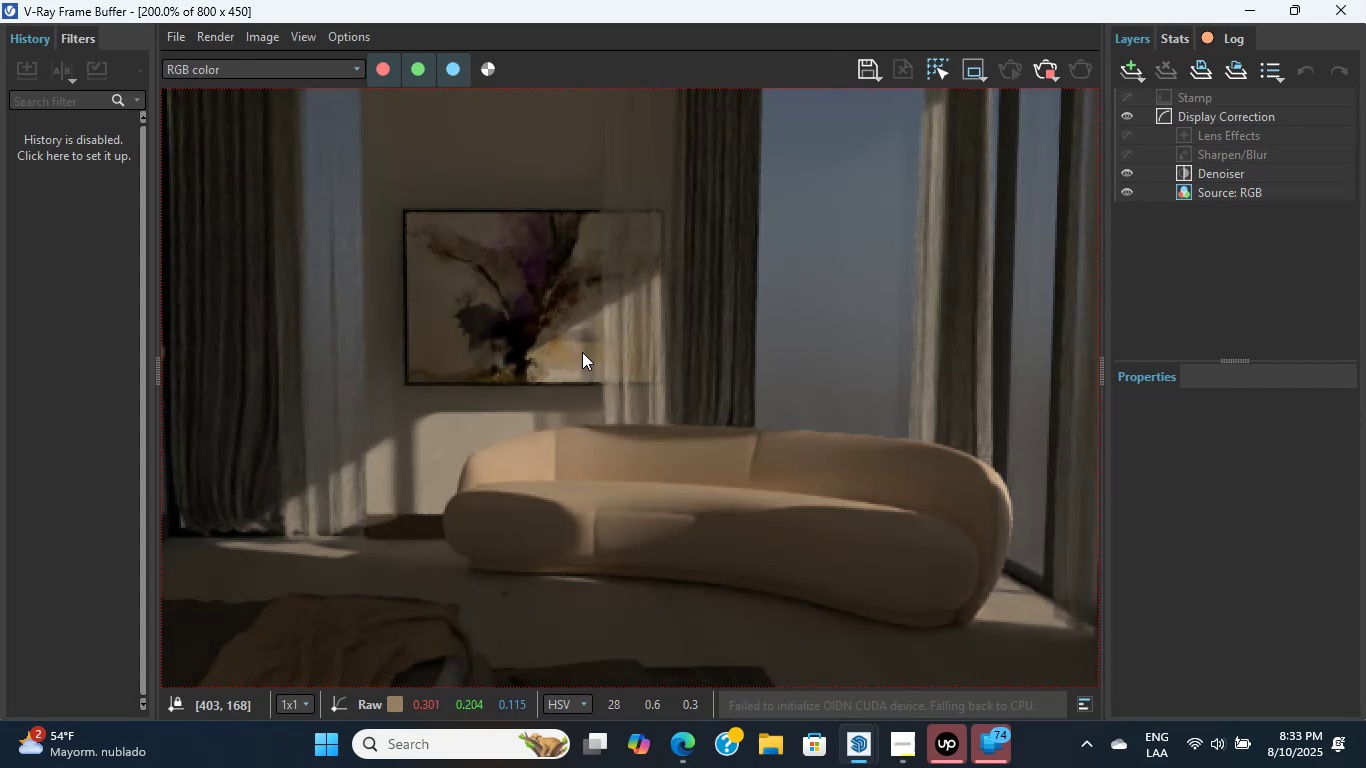 
scroll: coordinate [526, 279], scroll_direction: up, amount: 2.0
 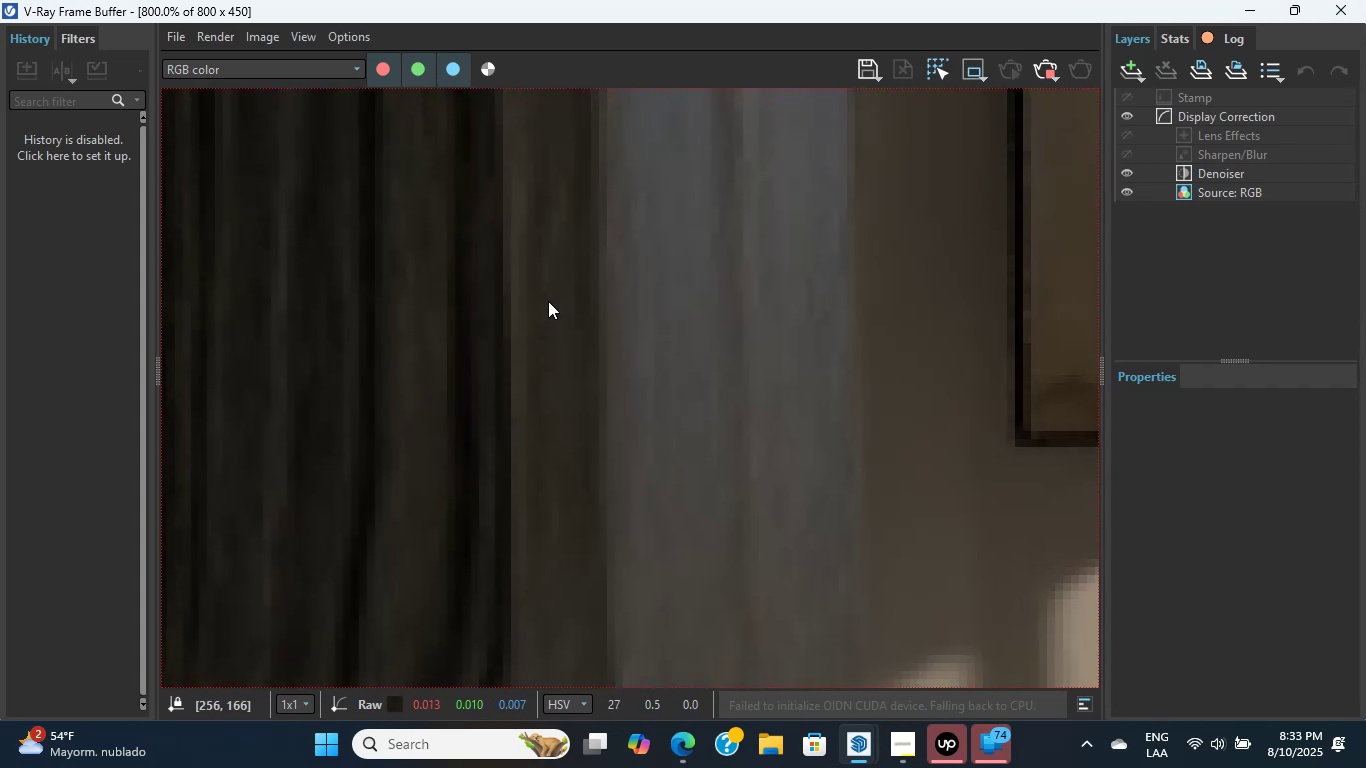 
double_click([548, 301])
 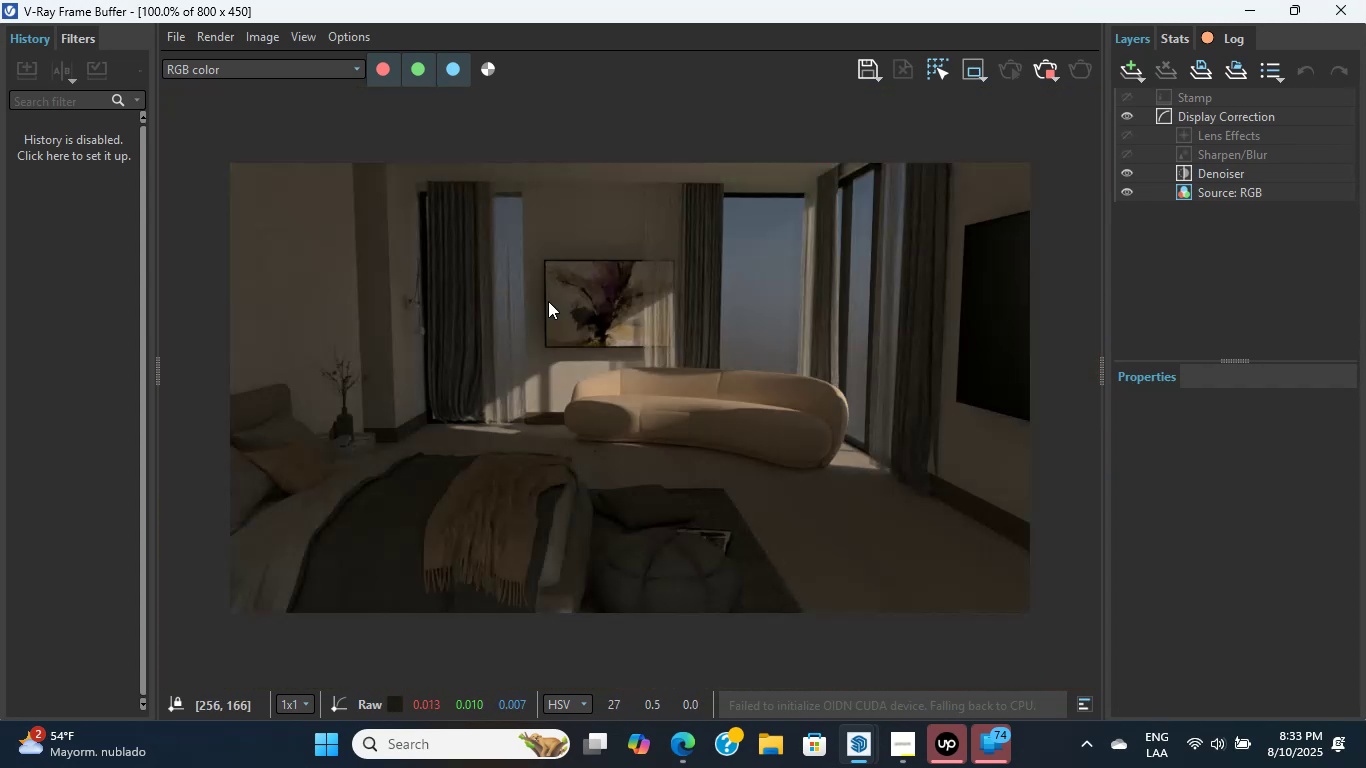 
triple_click([548, 301])
 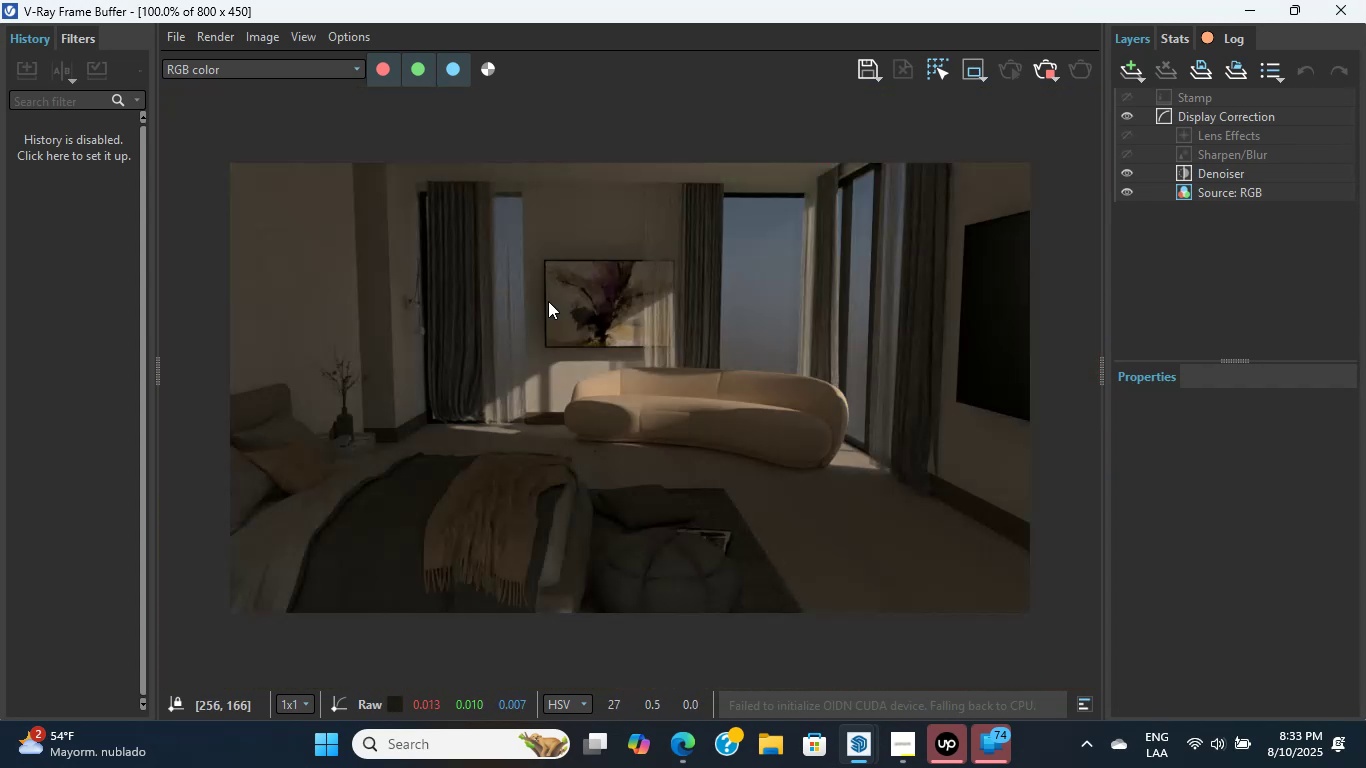 
triple_click([548, 301])
 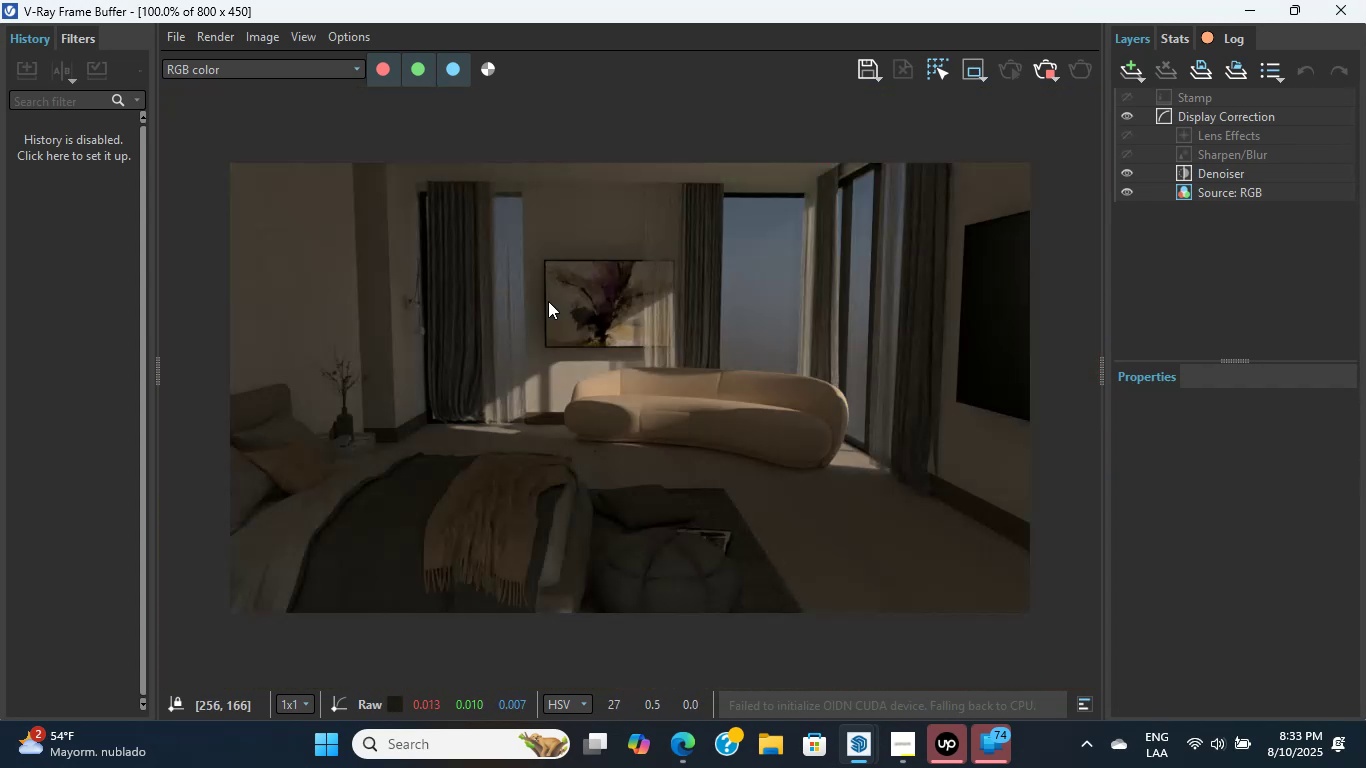 
triple_click([548, 301])
 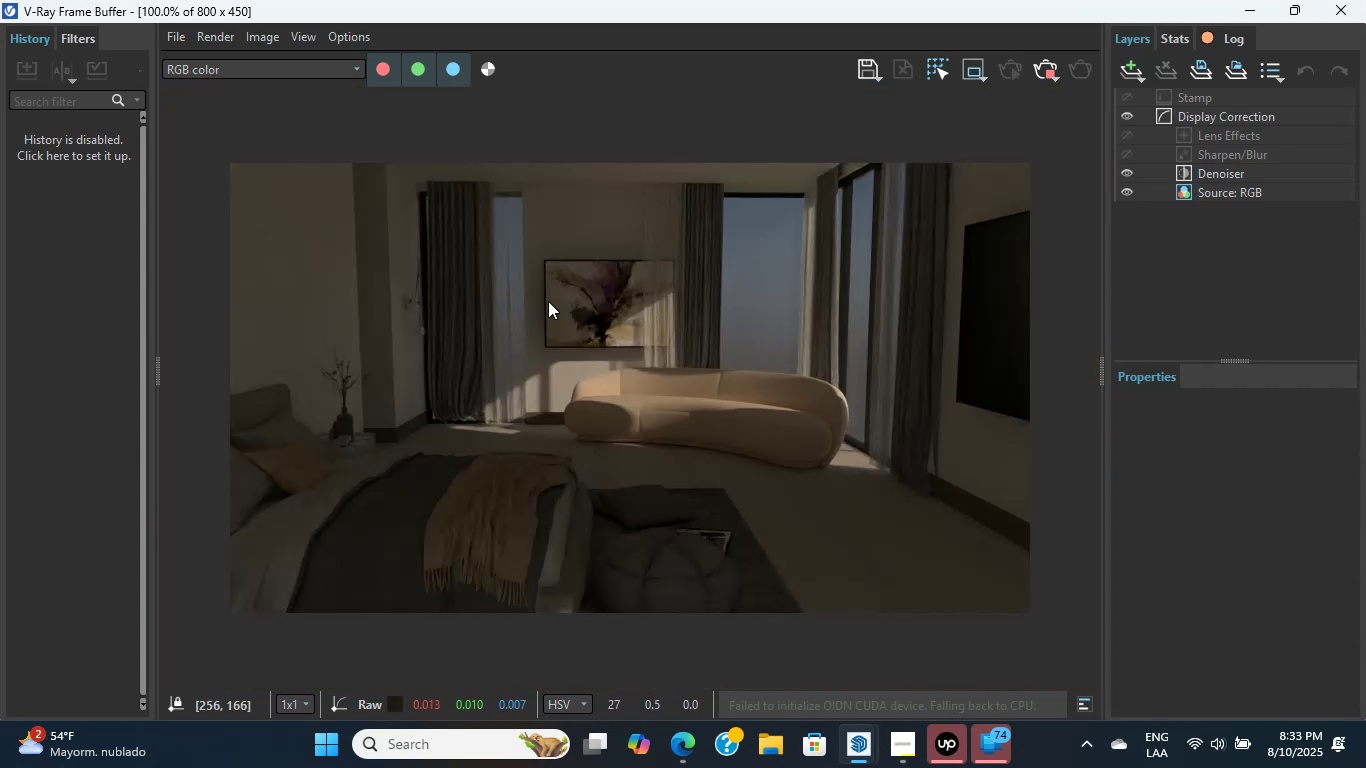 
triple_click([548, 301])
 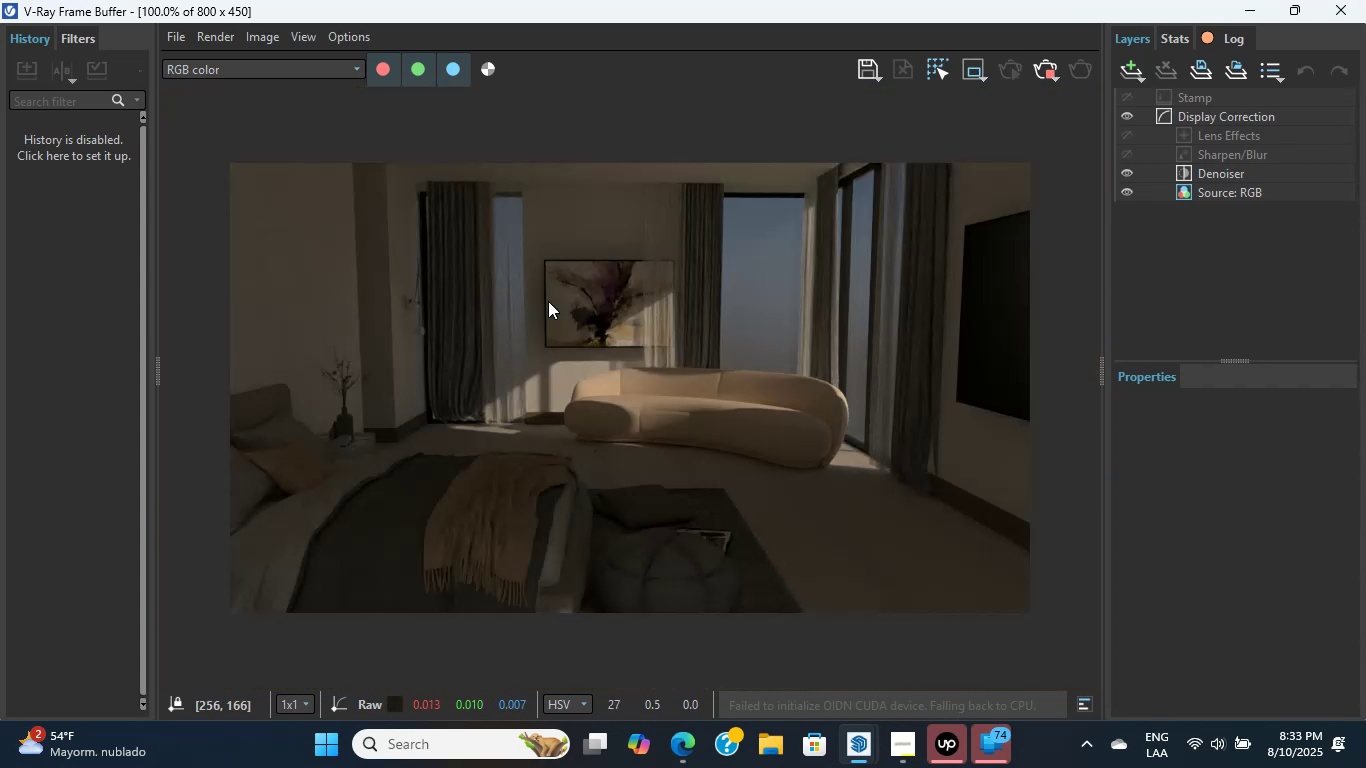 
triple_click([548, 301])
 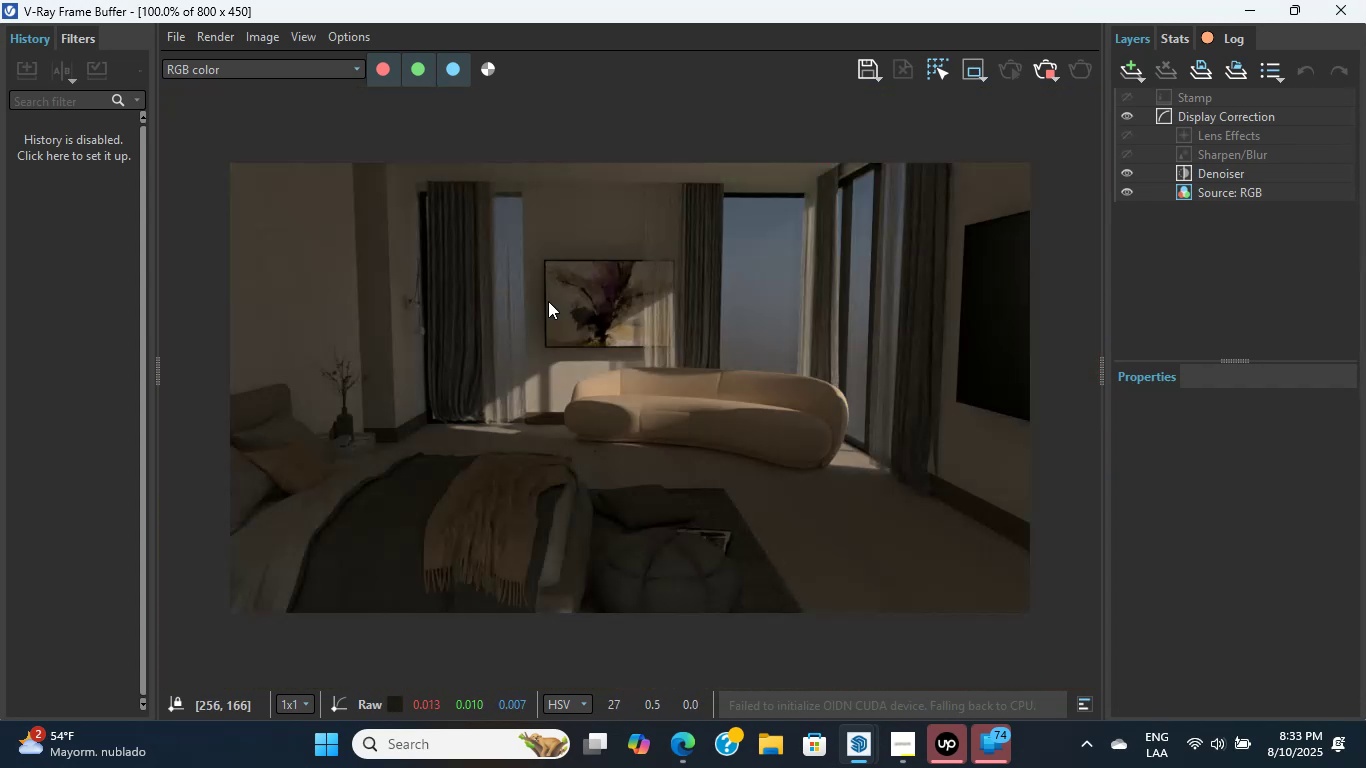 
triple_click([548, 301])
 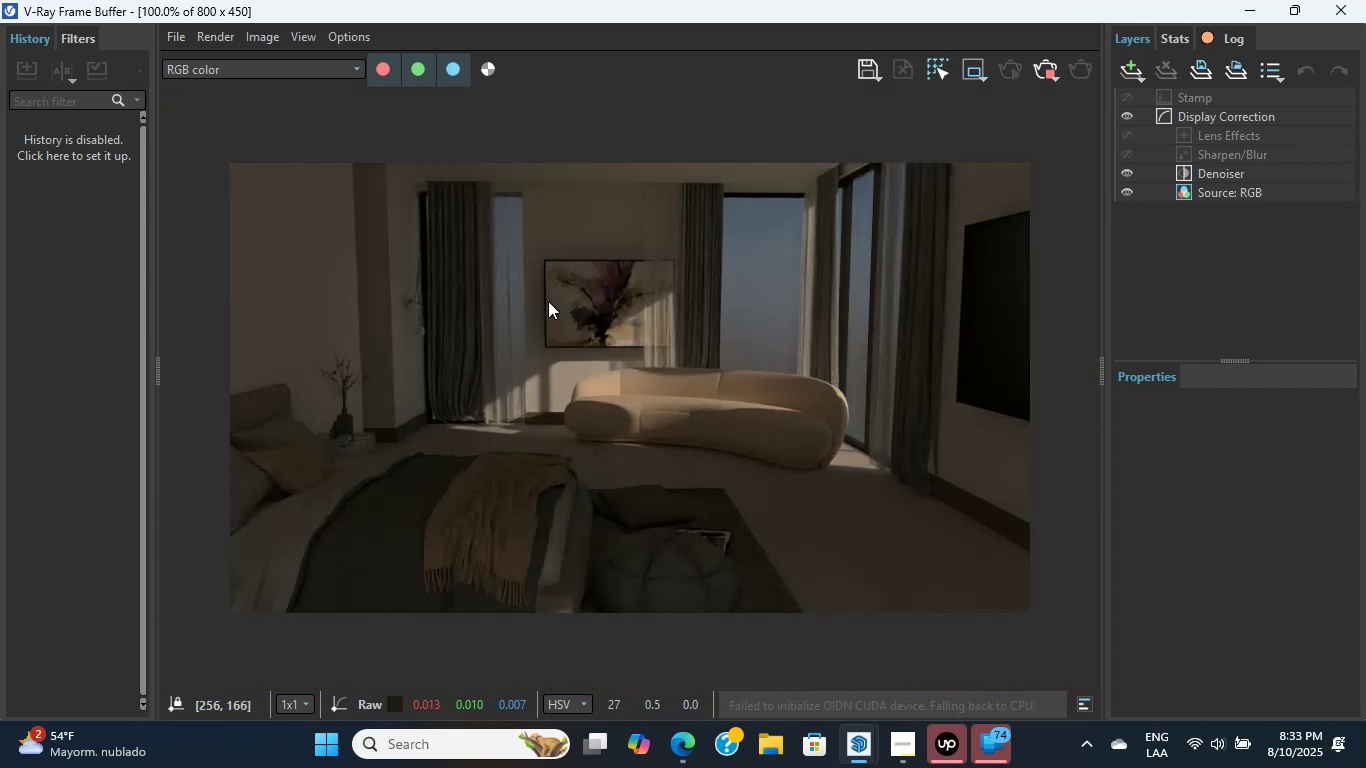 
triple_click([548, 301])
 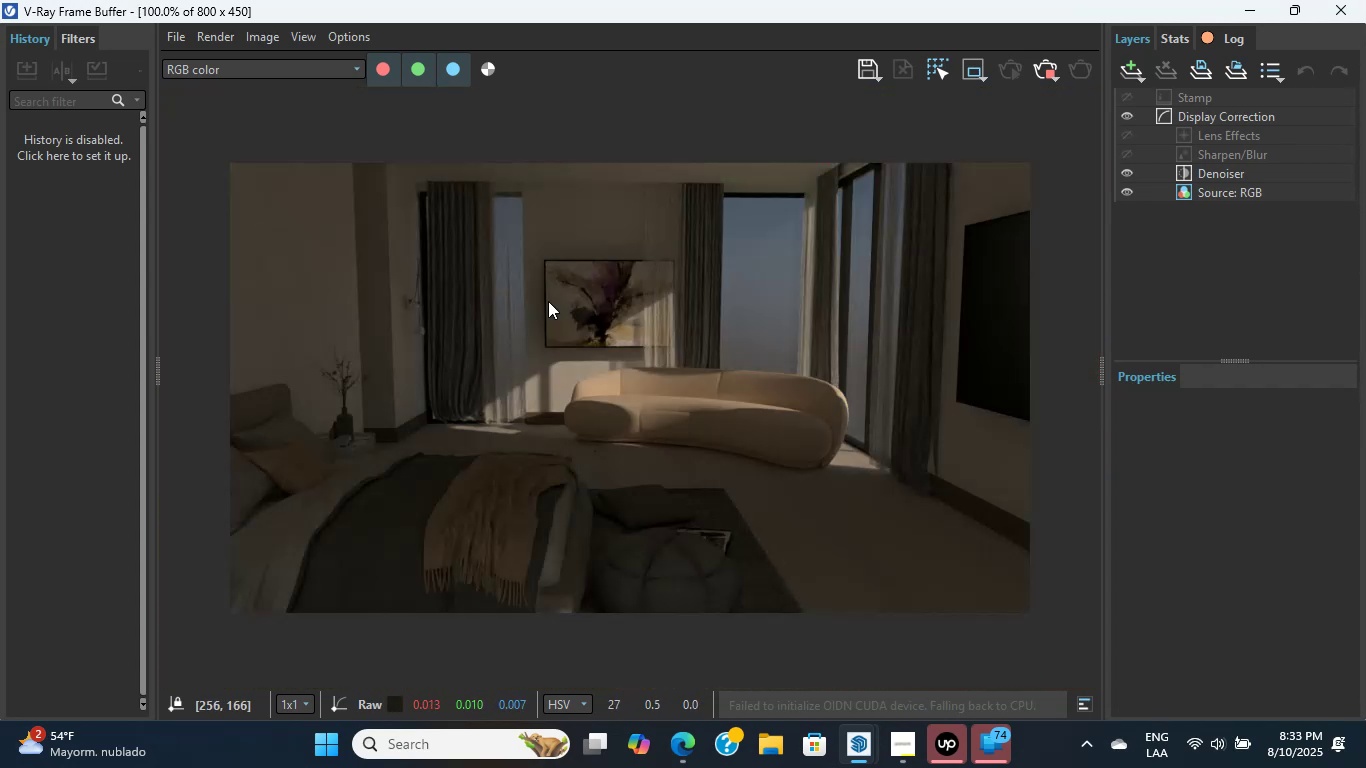 
triple_click([548, 301])
 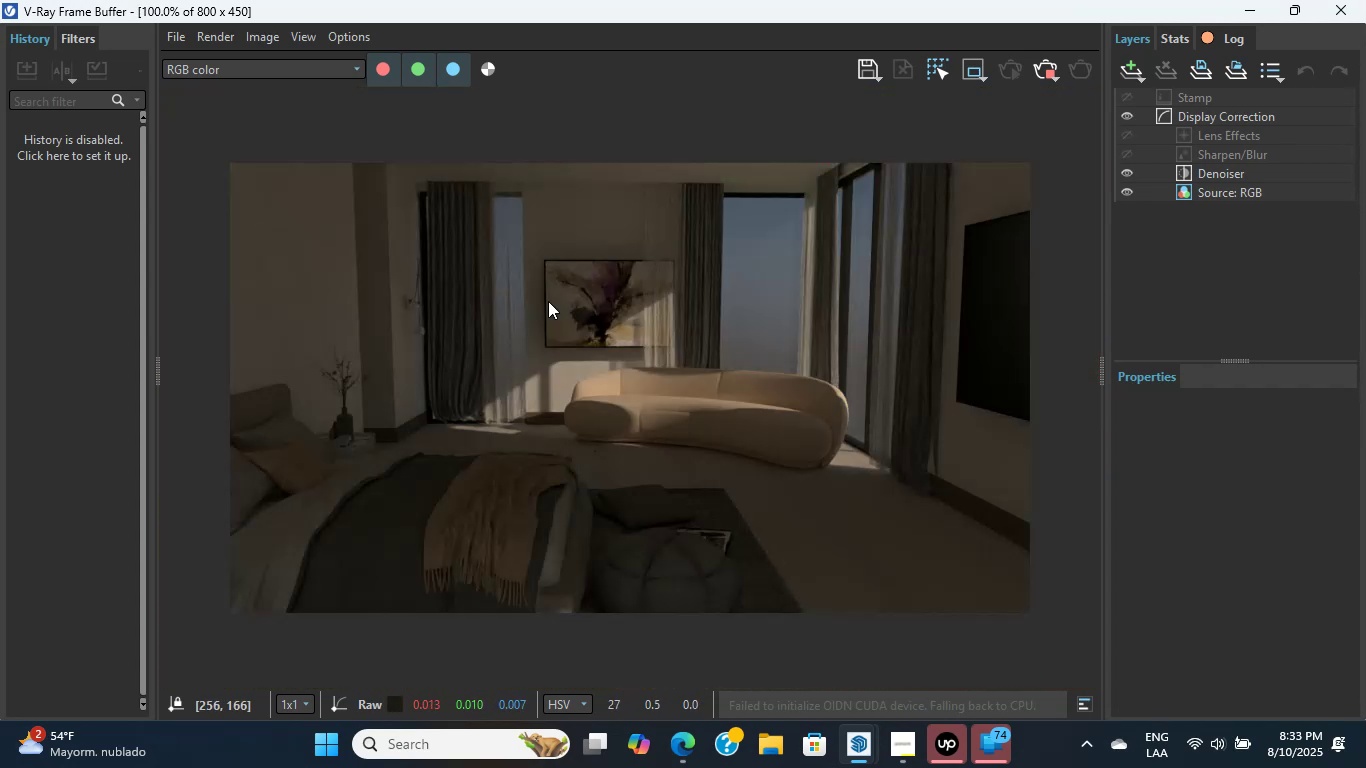 
triple_click([548, 301])
 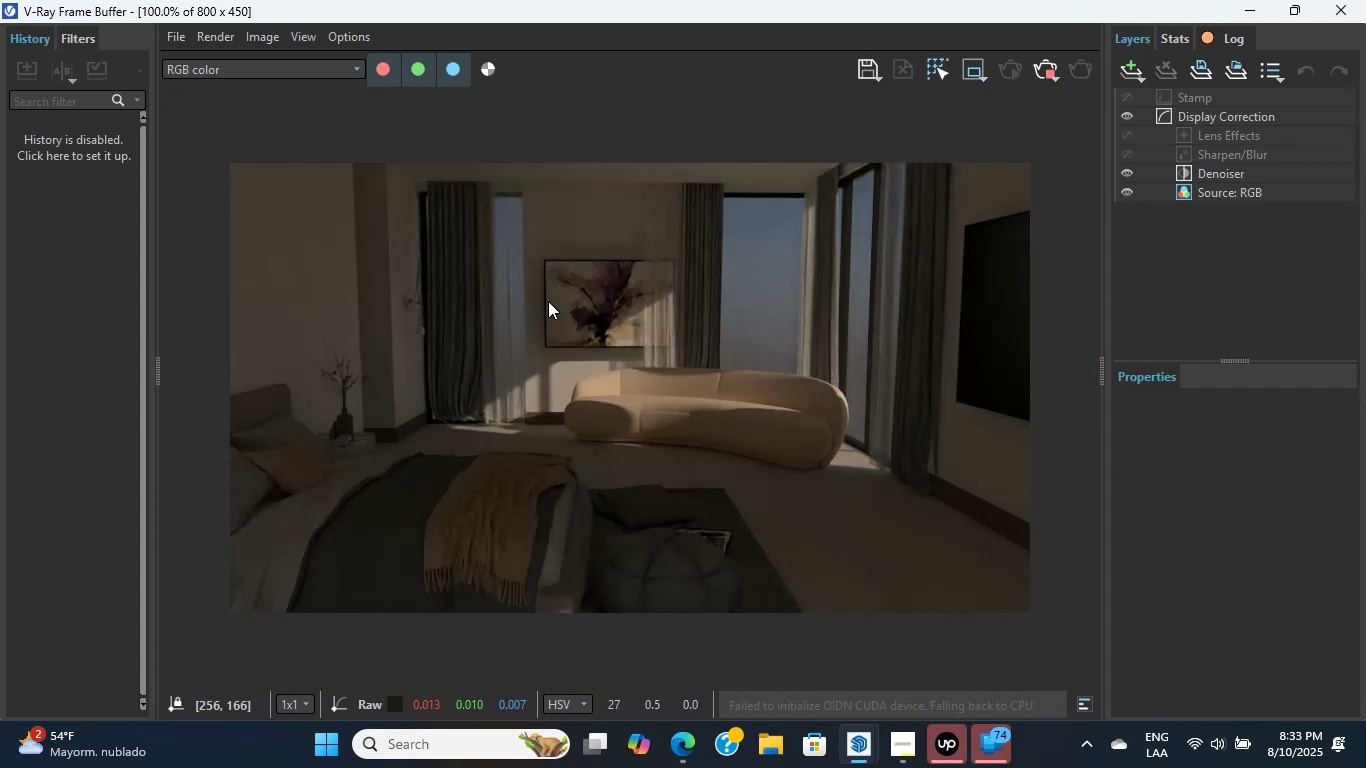 
triple_click([548, 301])
 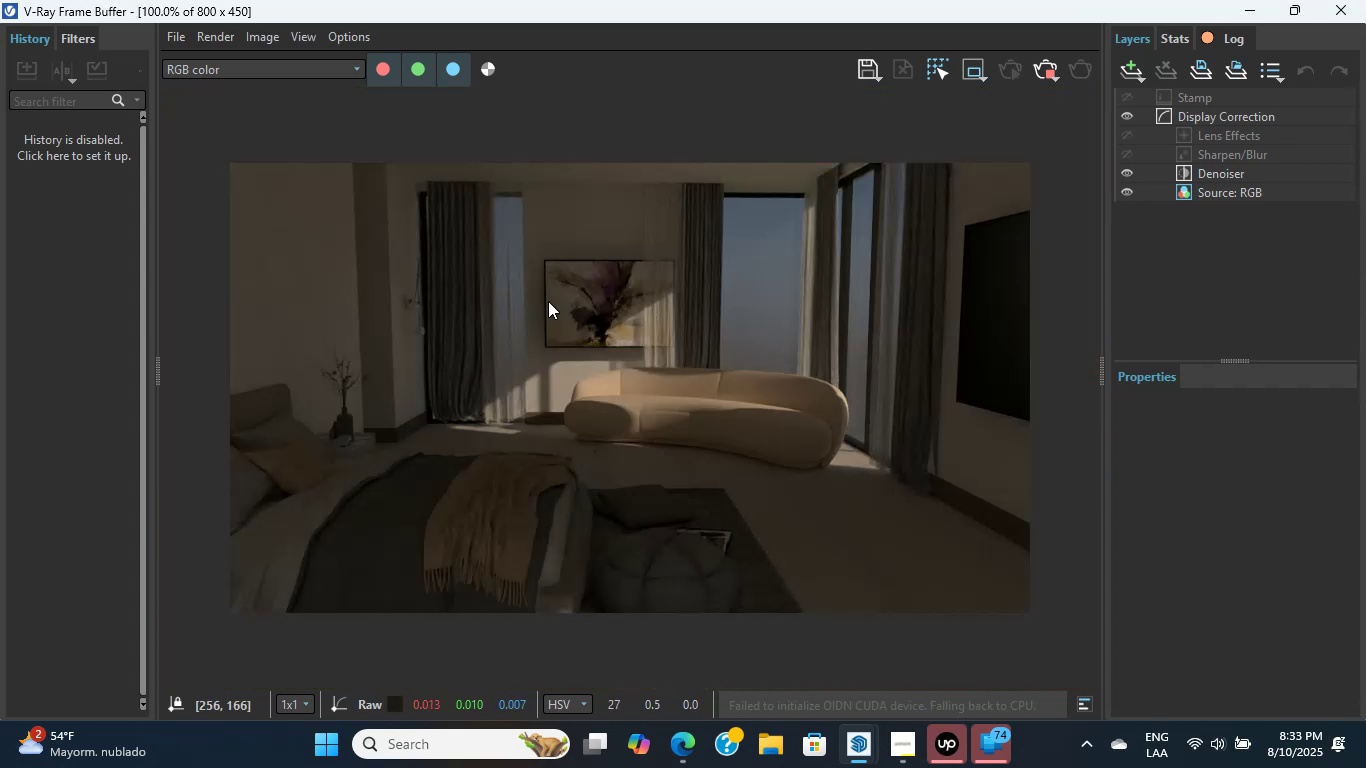 
triple_click([548, 301])
 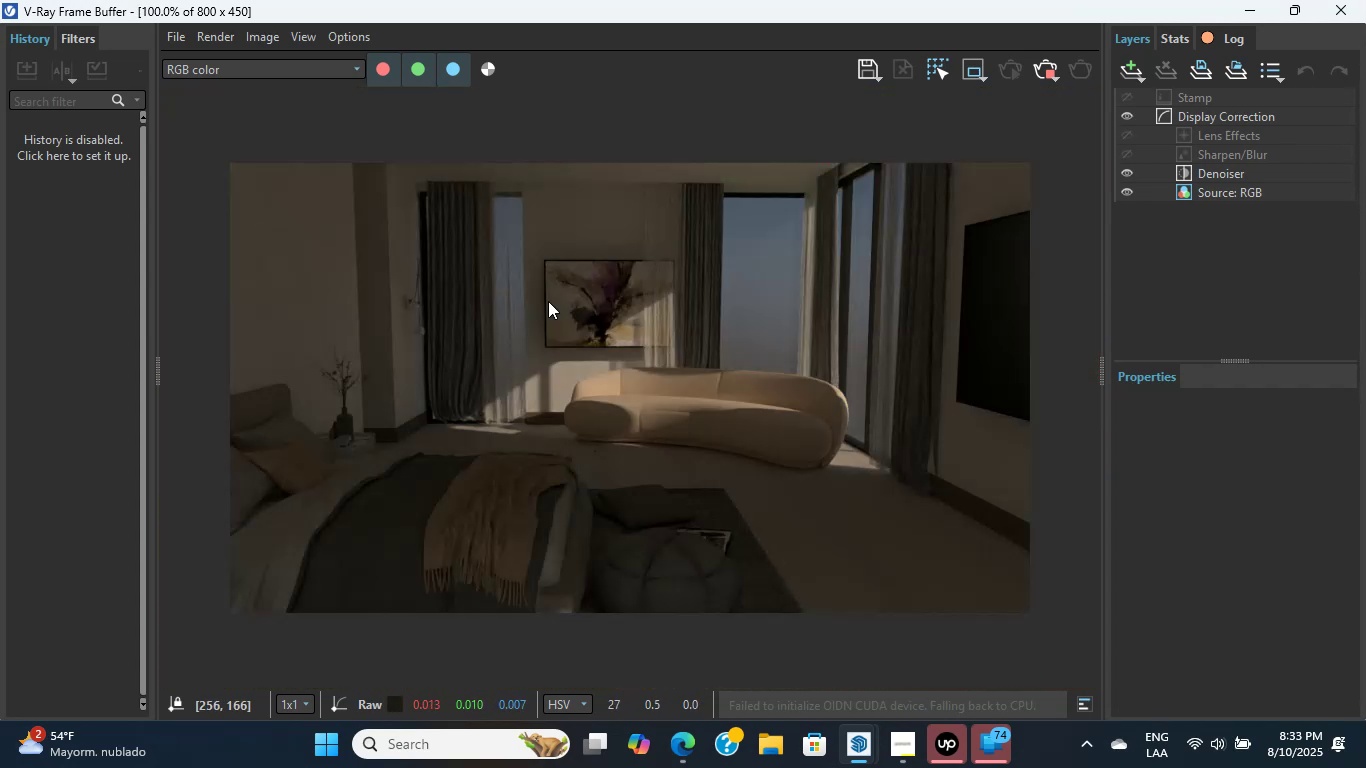 
triple_click([548, 301])
 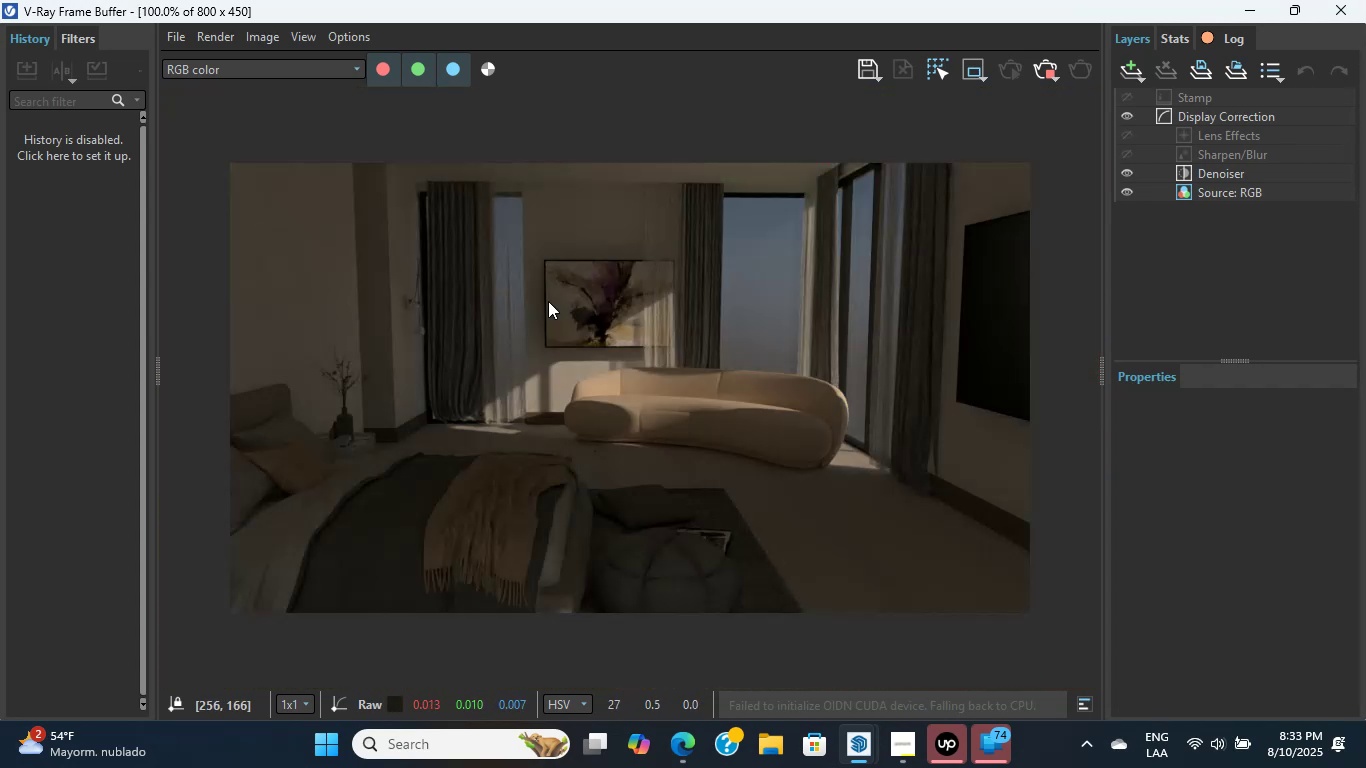 
triple_click([548, 301])
 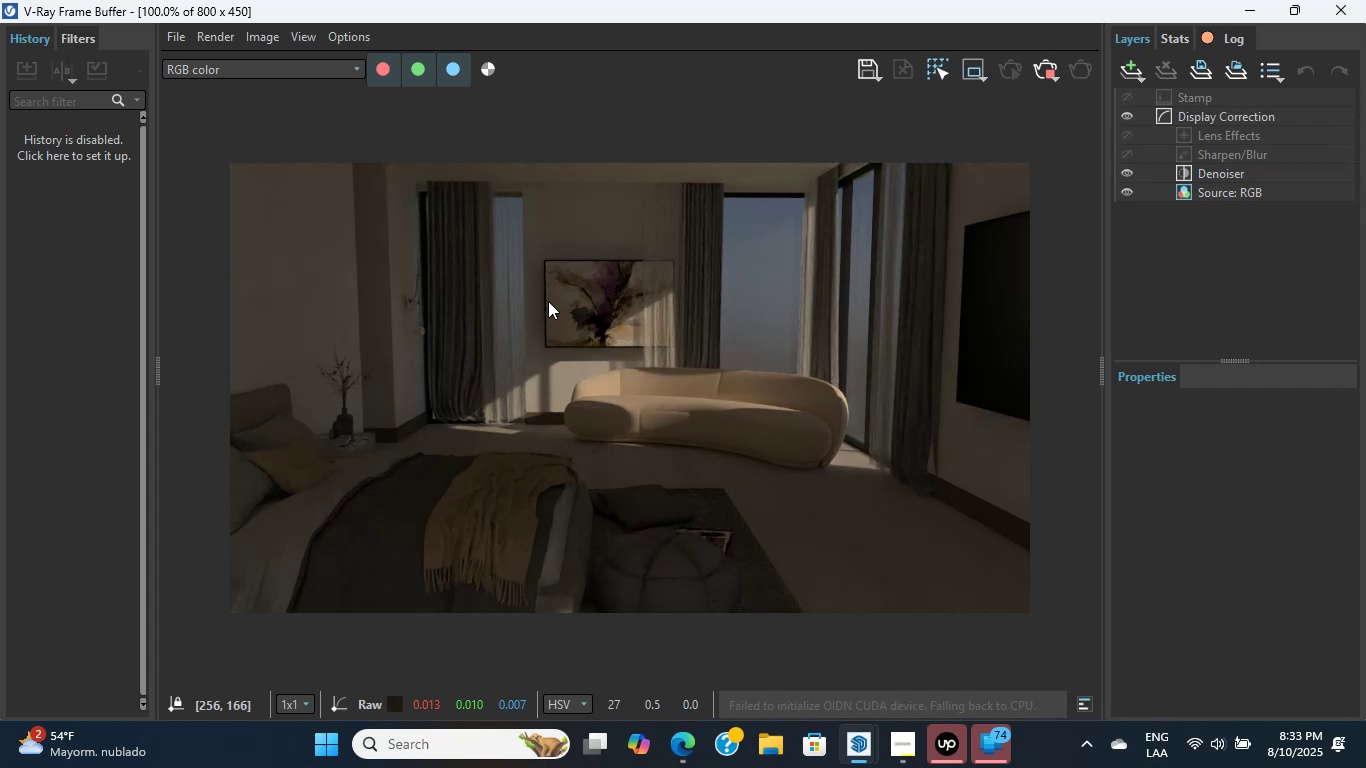 
triple_click([548, 301])
 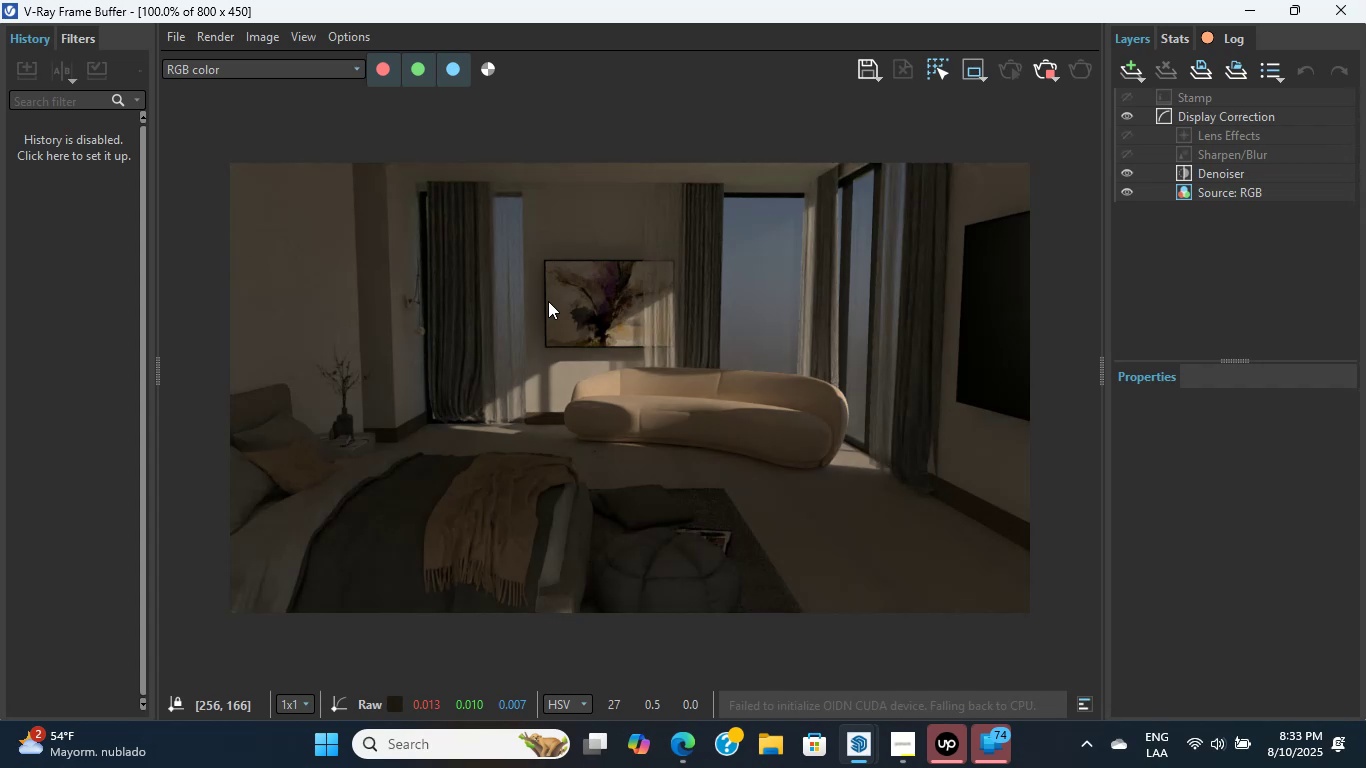 
triple_click([548, 301])
 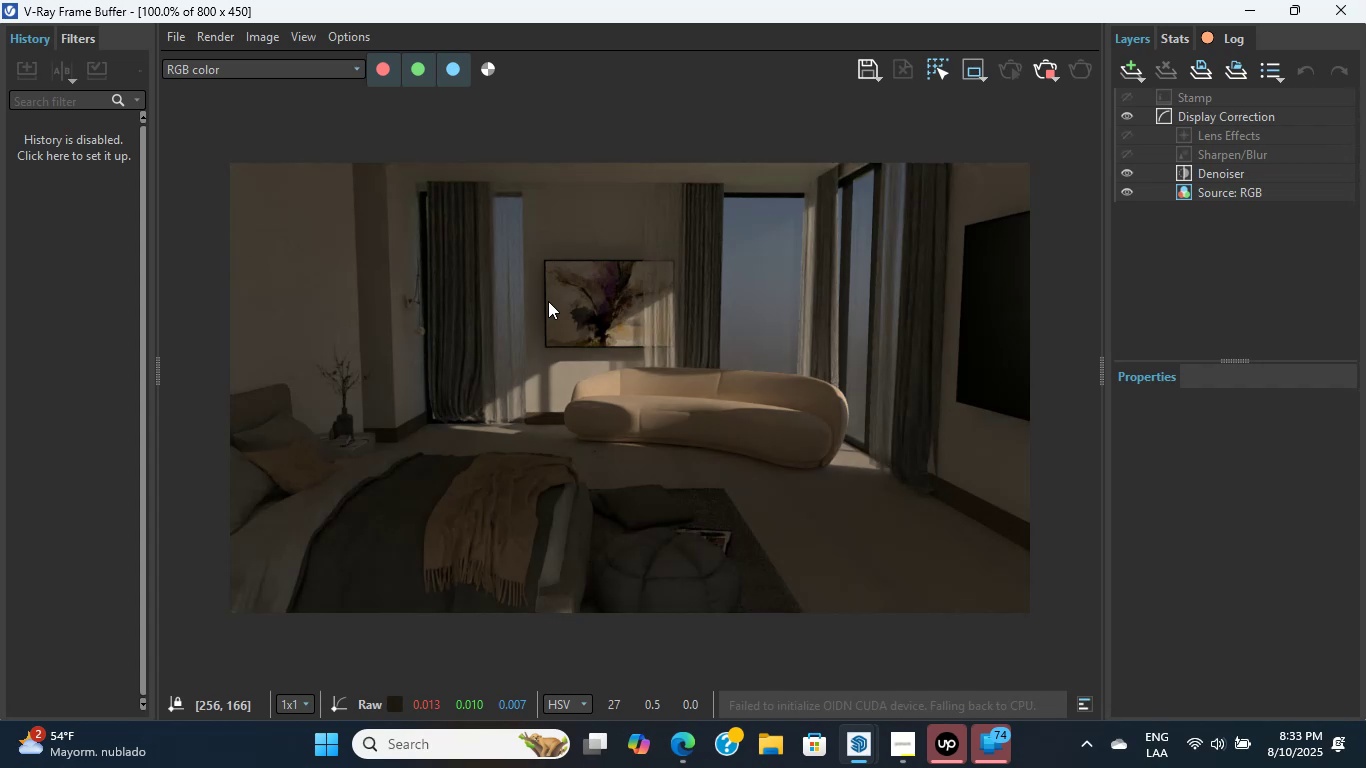 
triple_click([548, 301])
 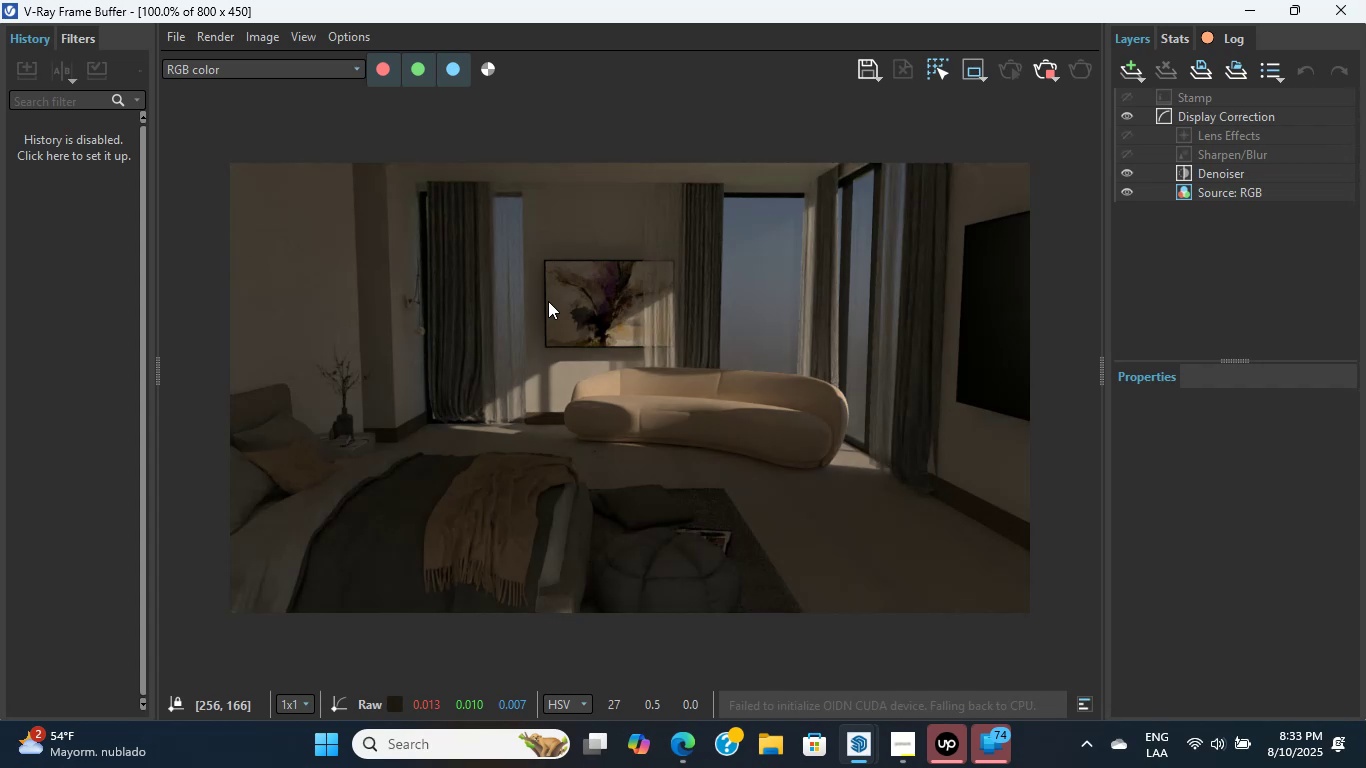 
triple_click([548, 301])
 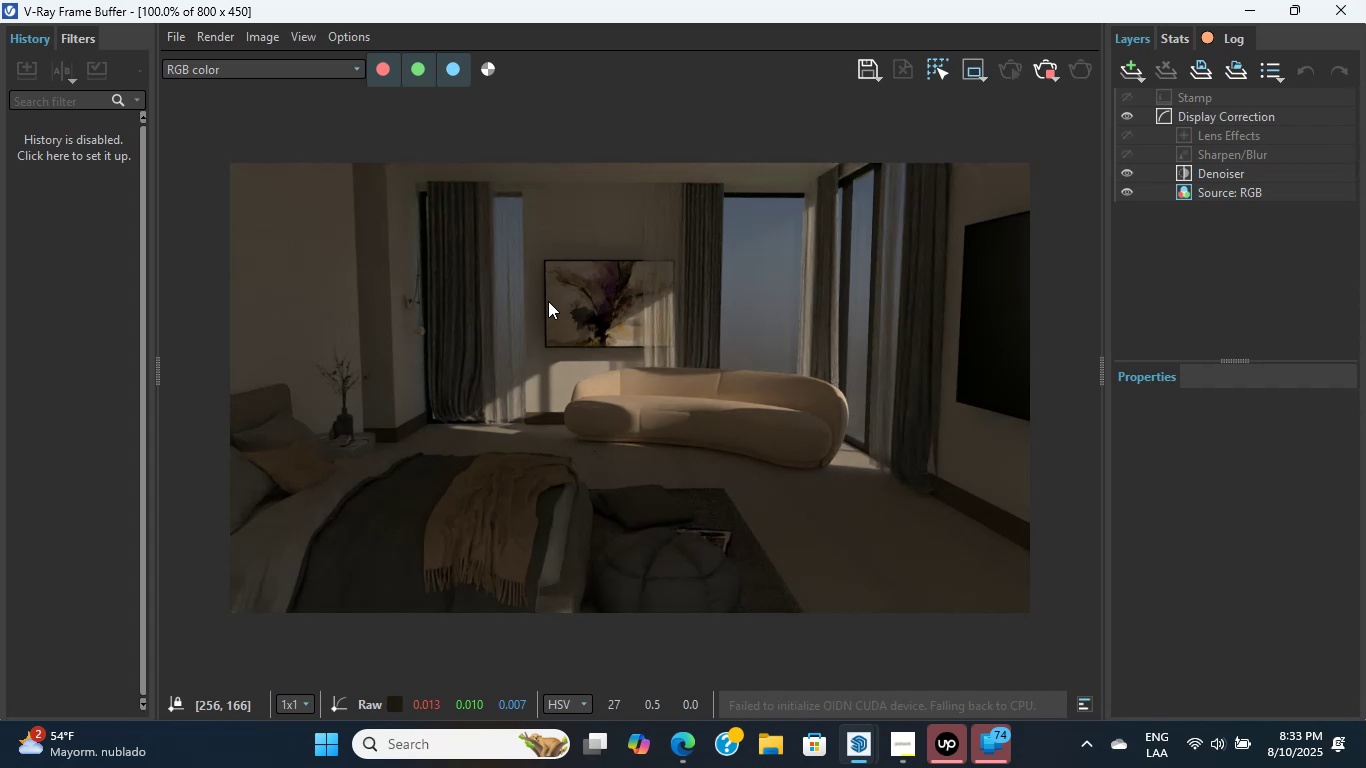 
double_click([548, 301])
 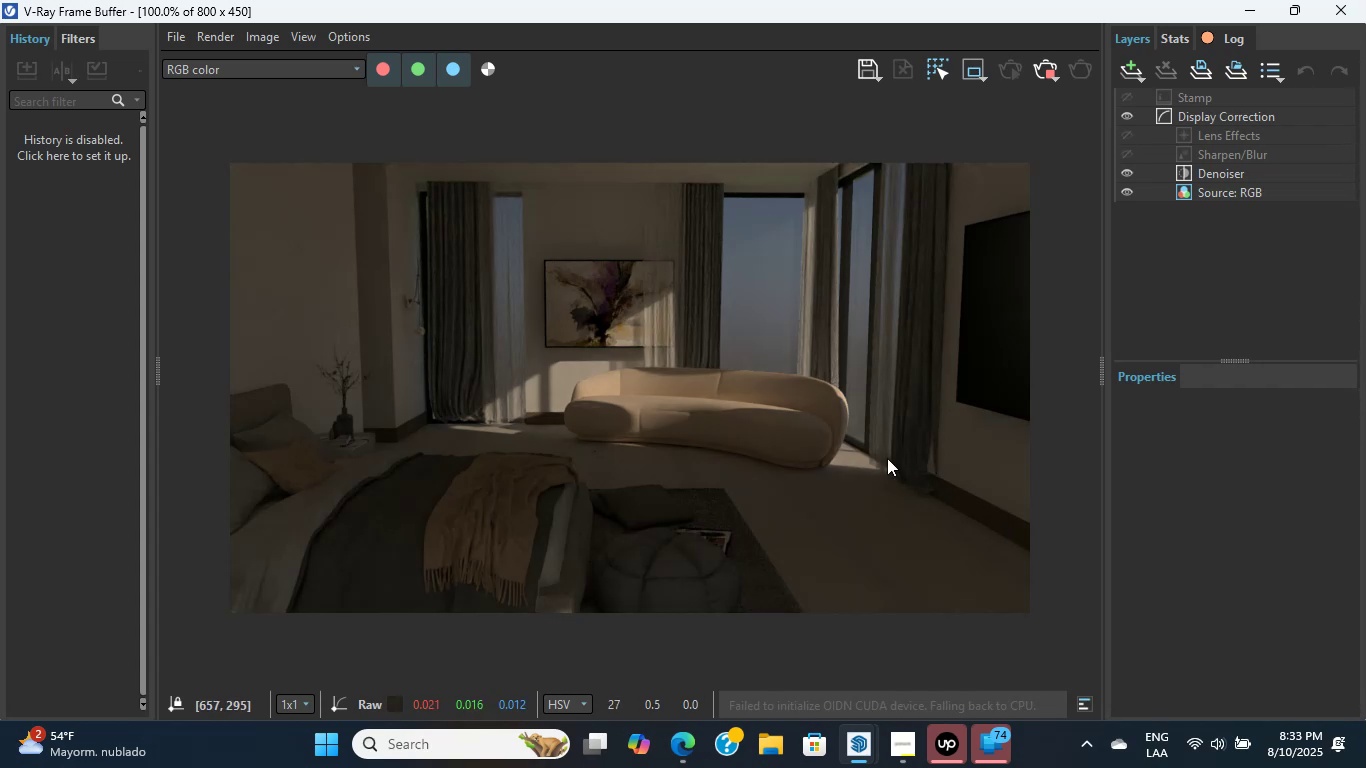 
left_click([1365, 0])
 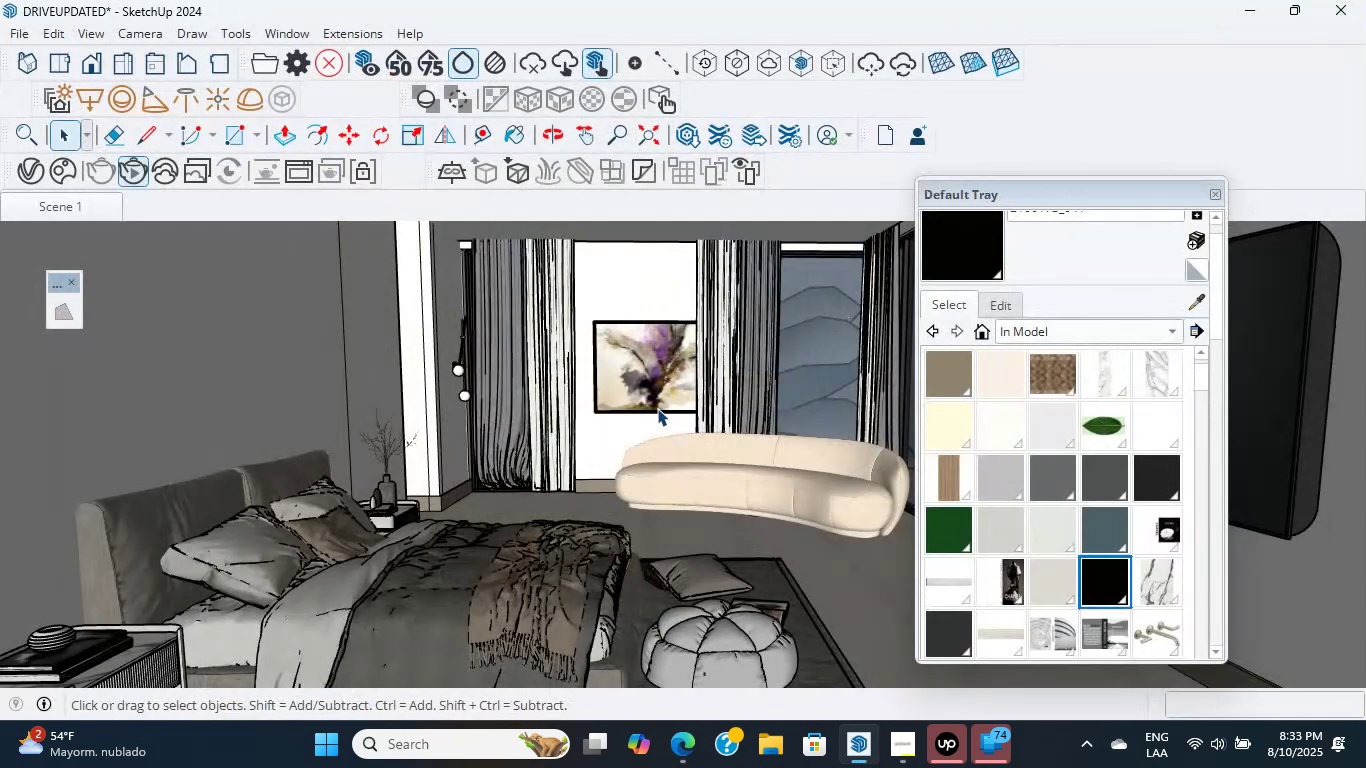 
key(Control+ControlLeft)
 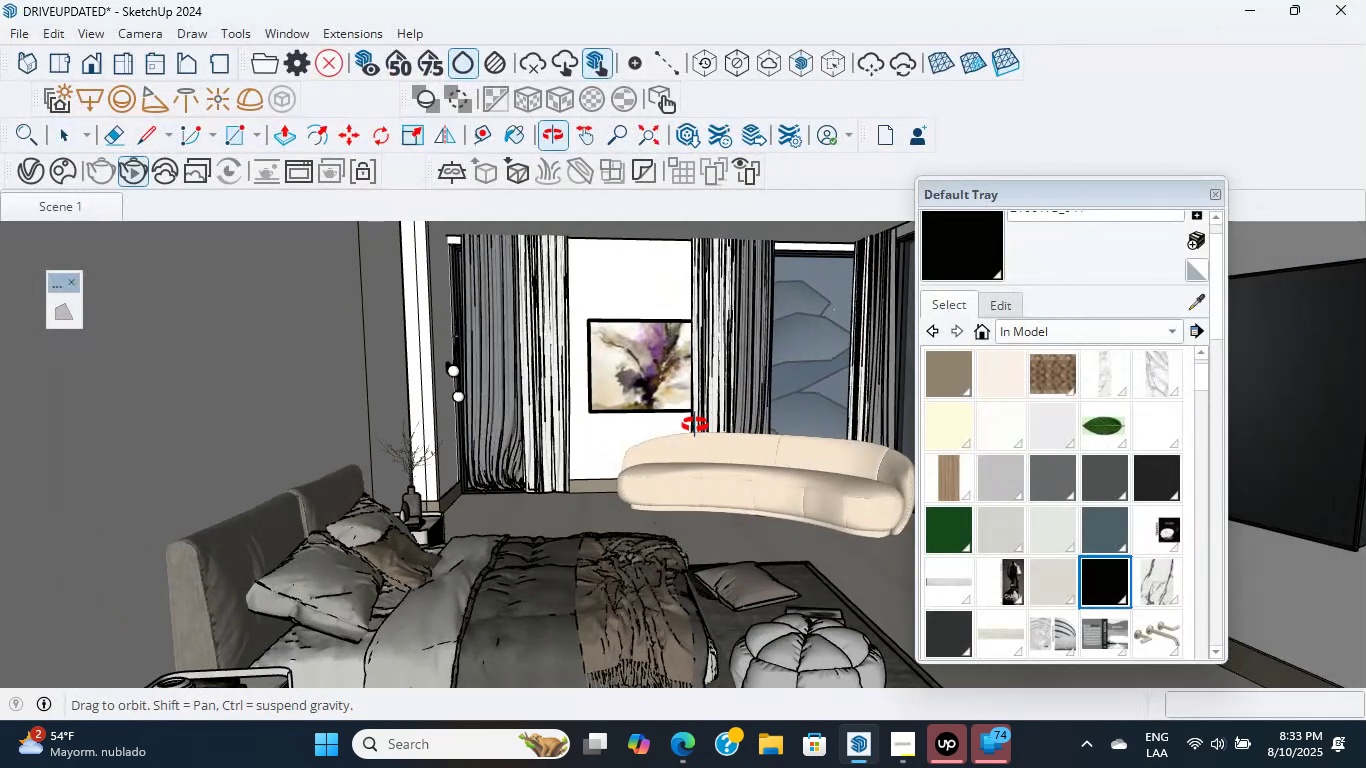 
key(Control+S)
 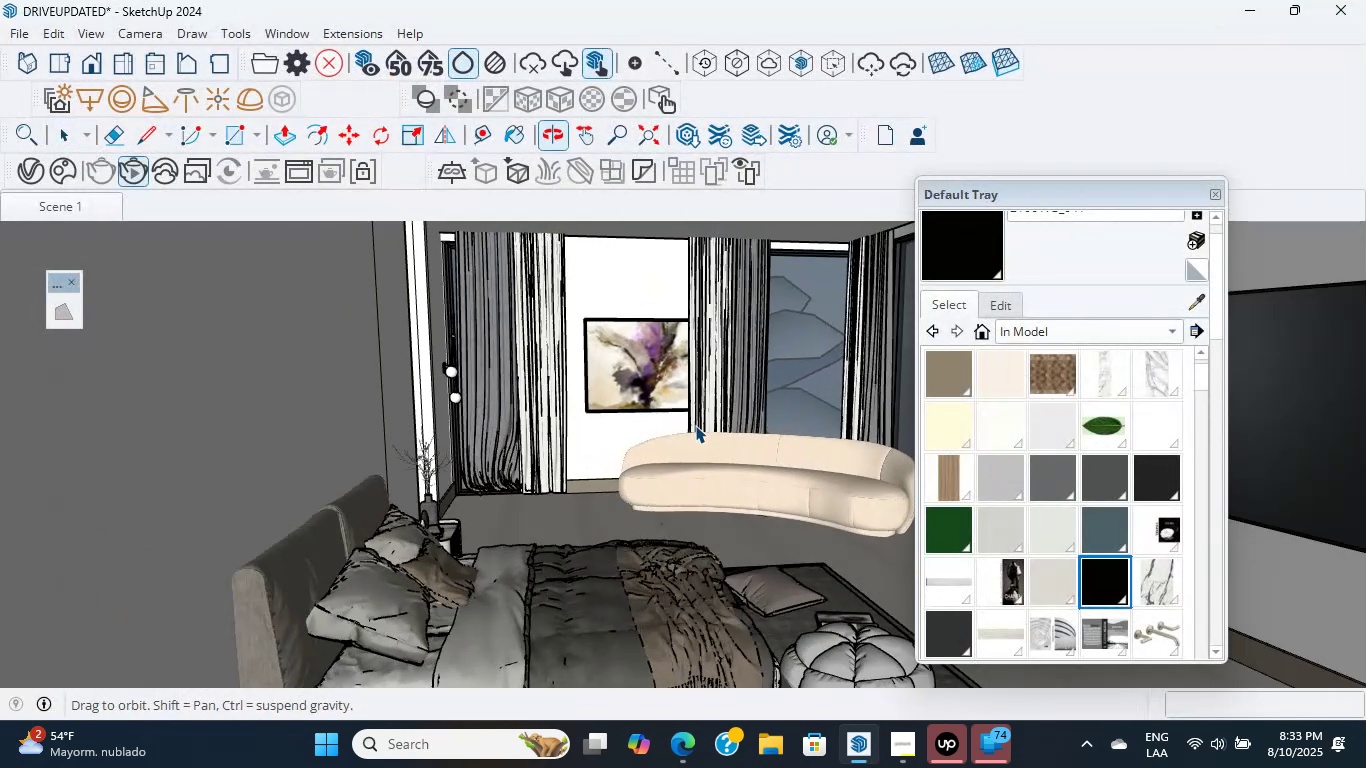 
scroll: coordinate [696, 421], scroll_direction: up, amount: 5.0
 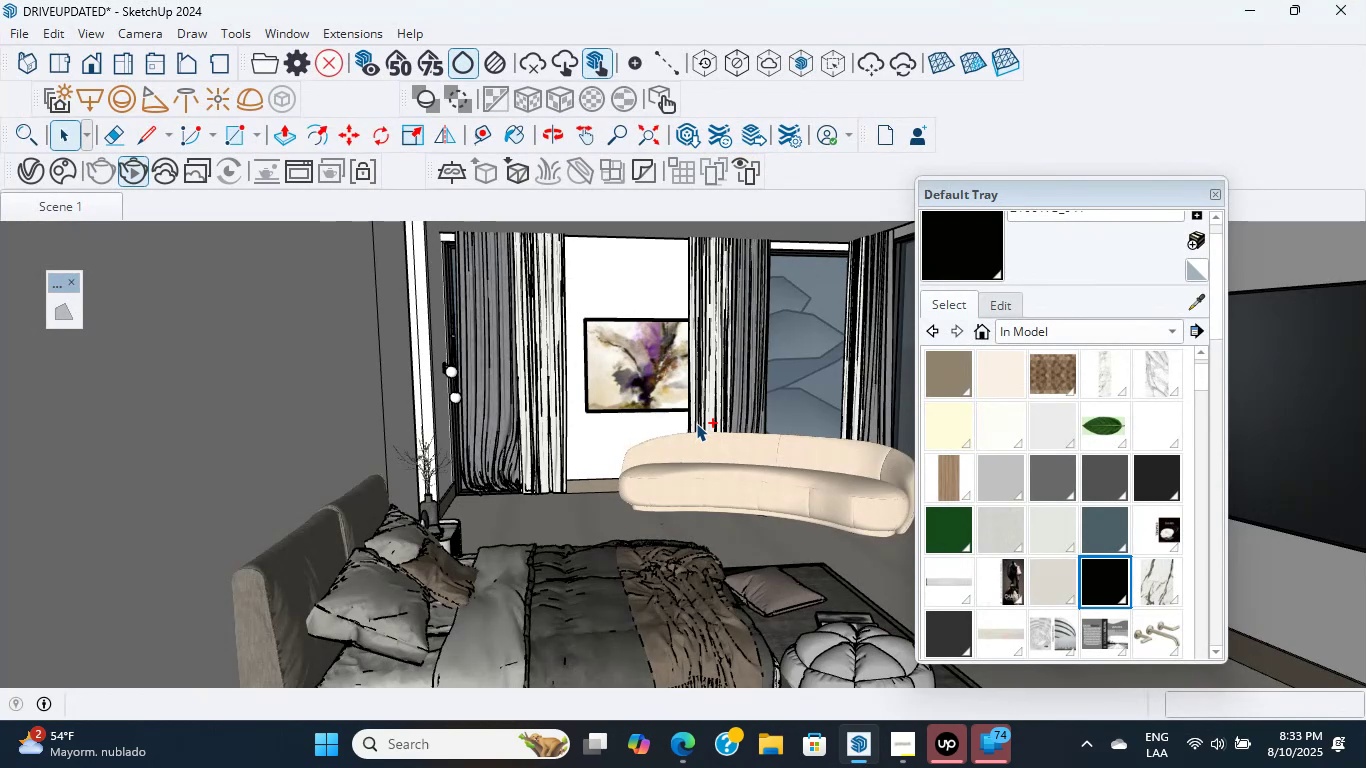 
hold_key(key=ShiftLeft, duration=0.51)
 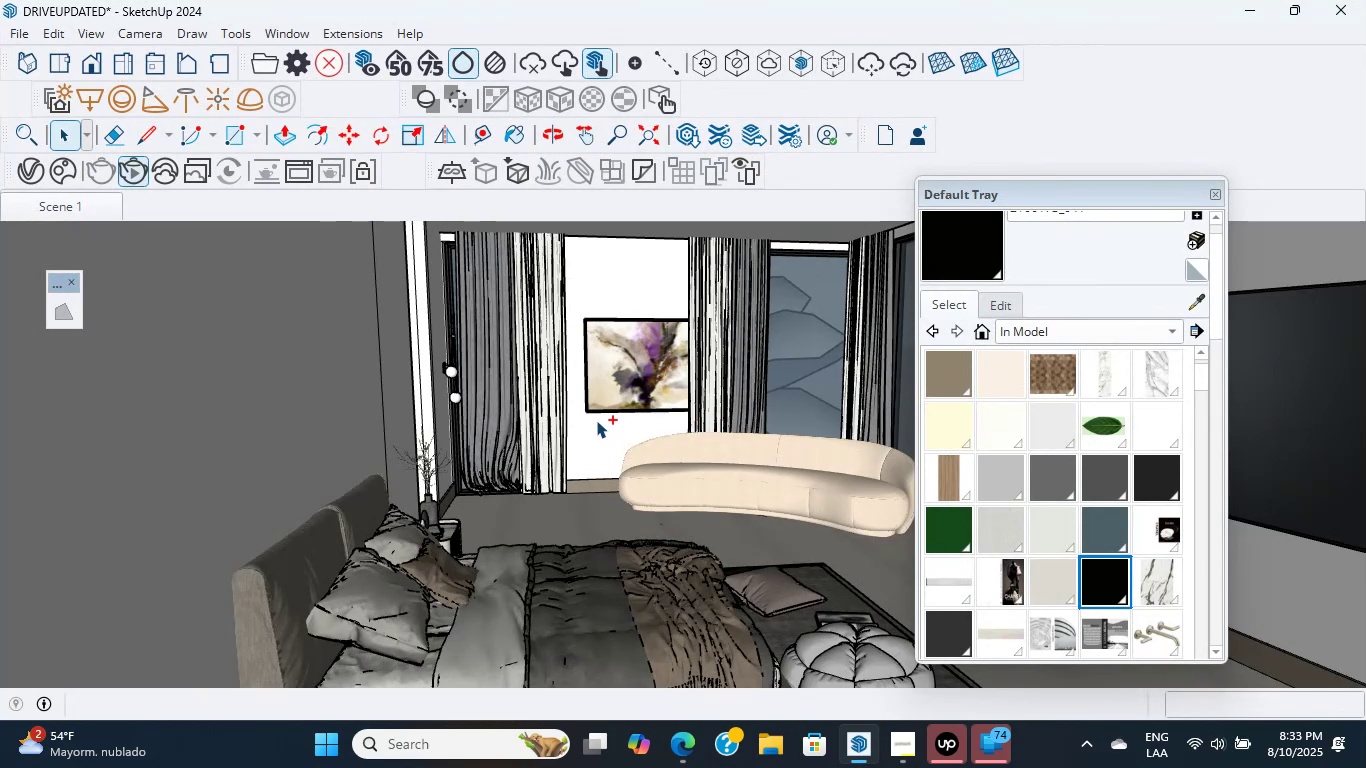 
scroll: coordinate [675, 454], scroll_direction: up, amount: 9.0
 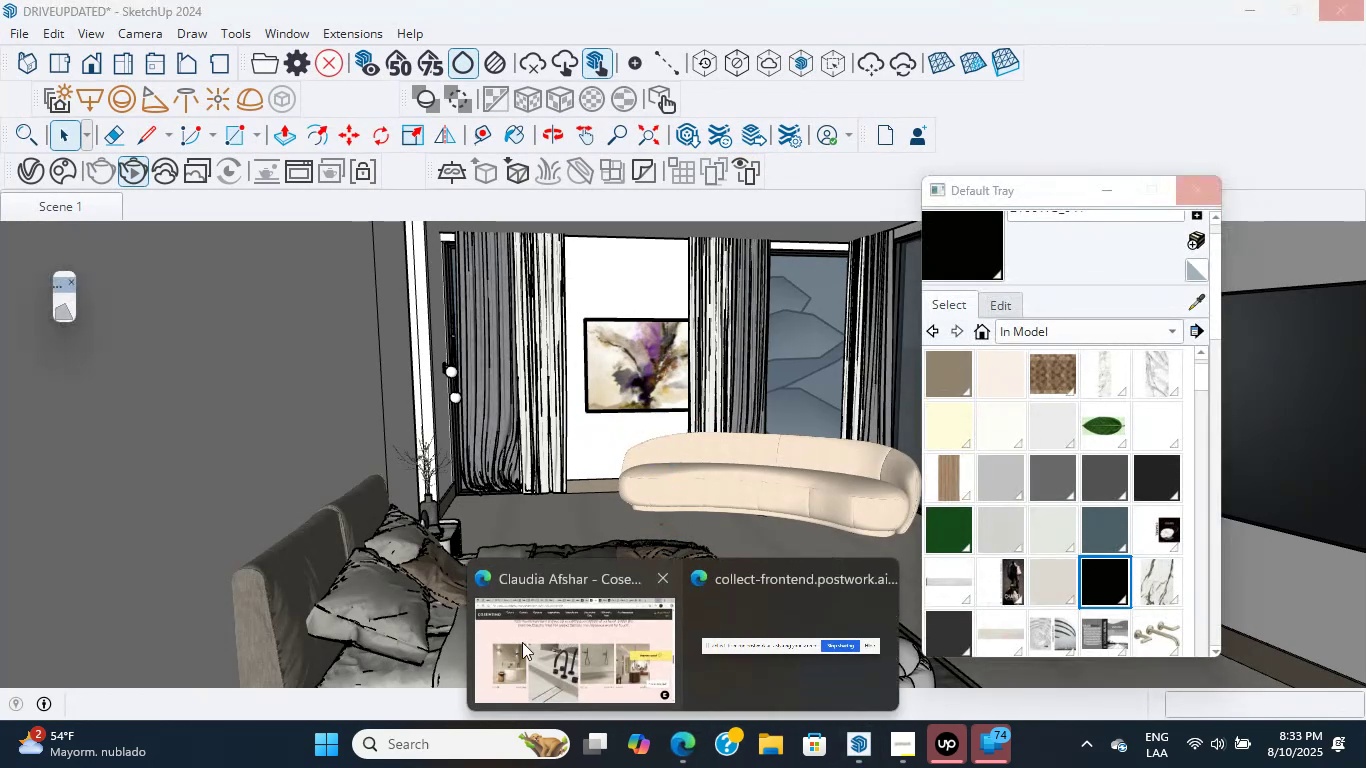 
wait(5.8)
 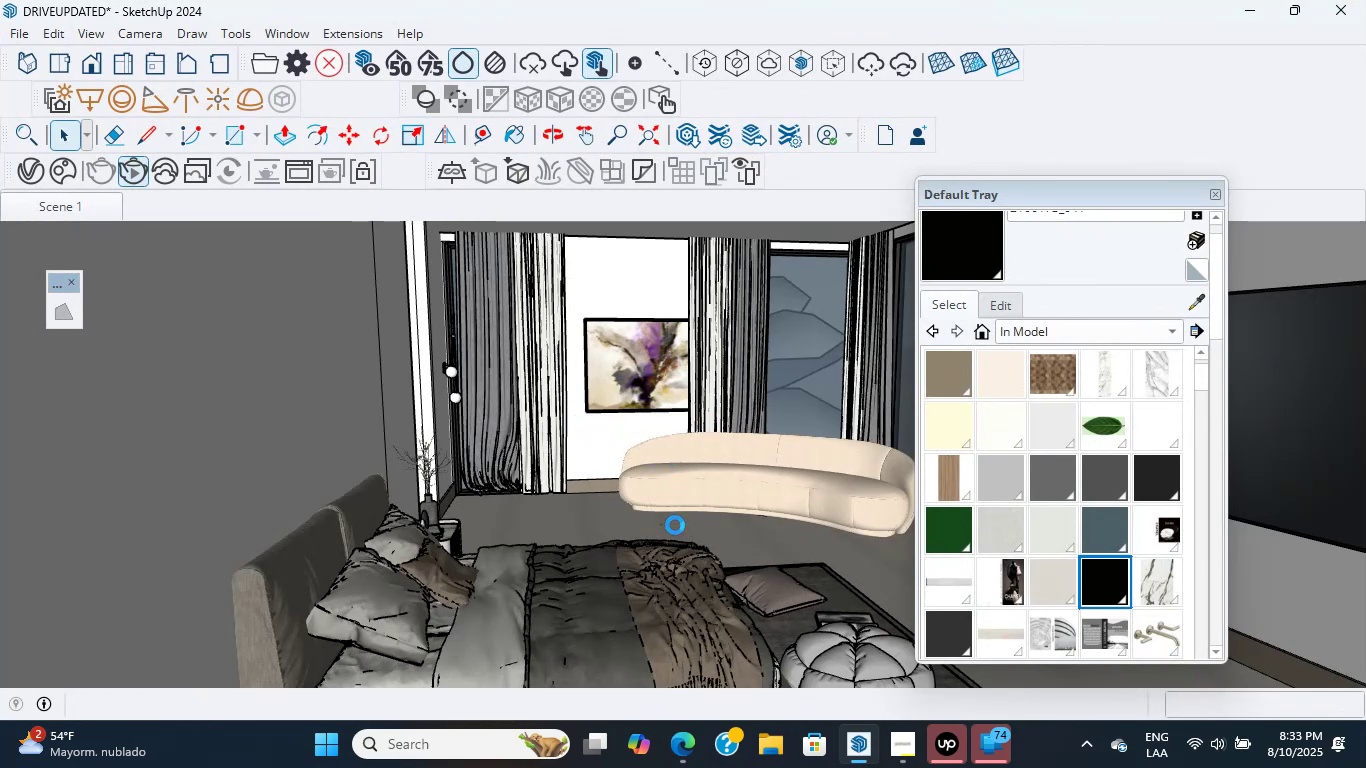 
left_click([1090, 0])
 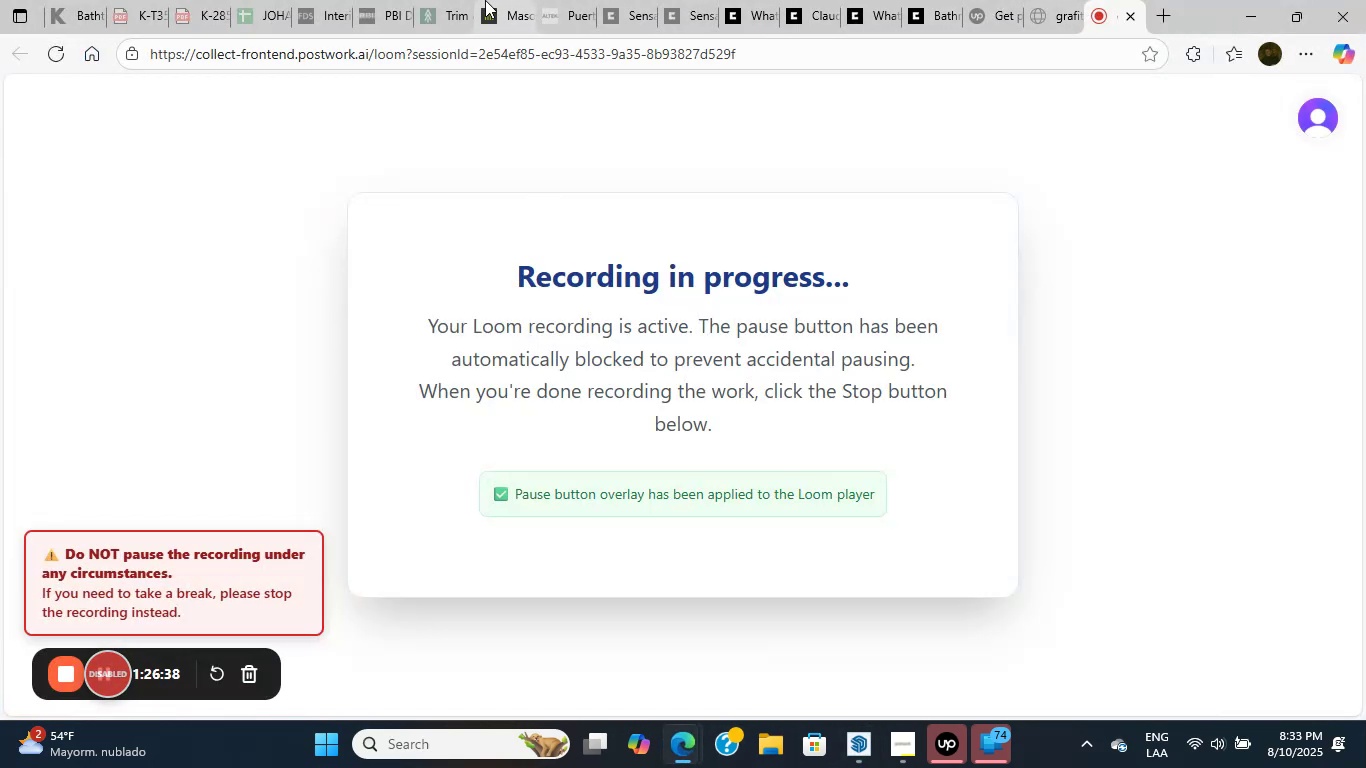 
left_click([544, 0])
 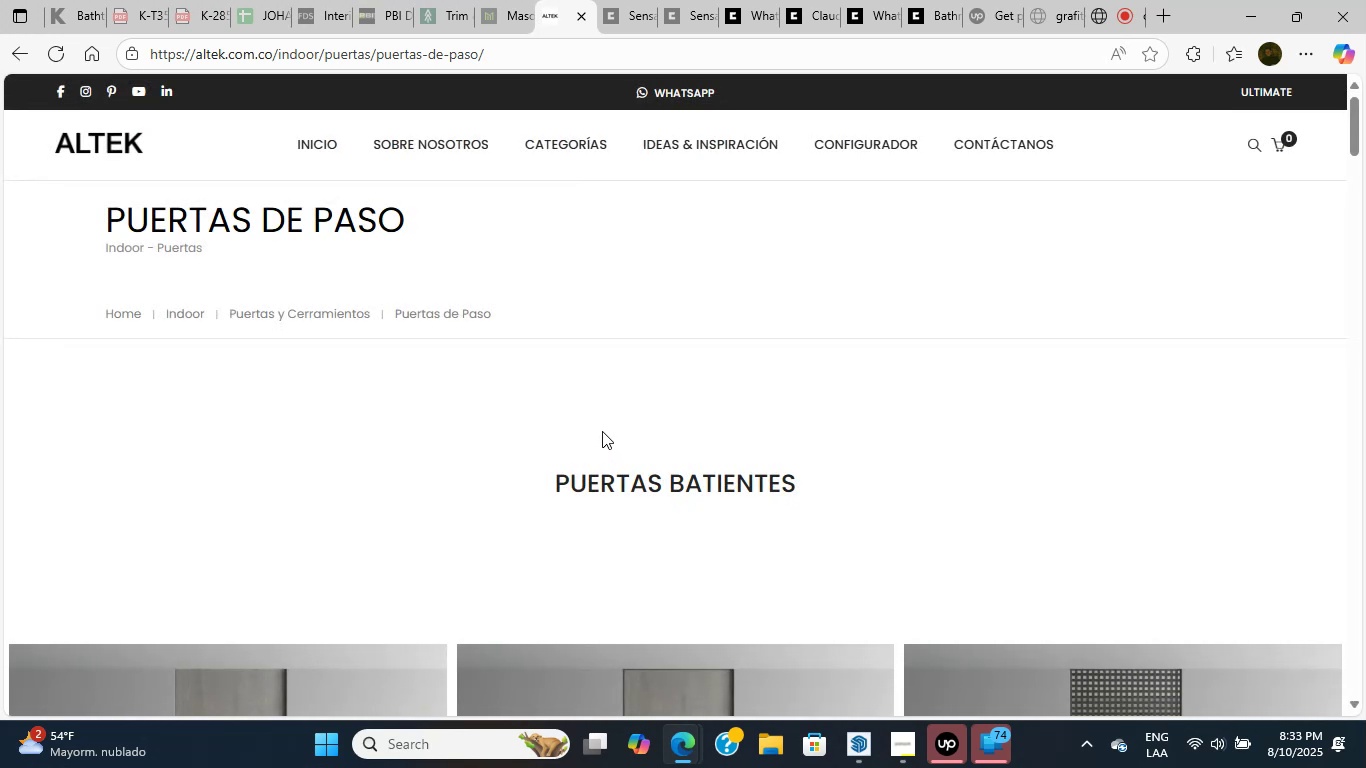 
wait(10.02)
 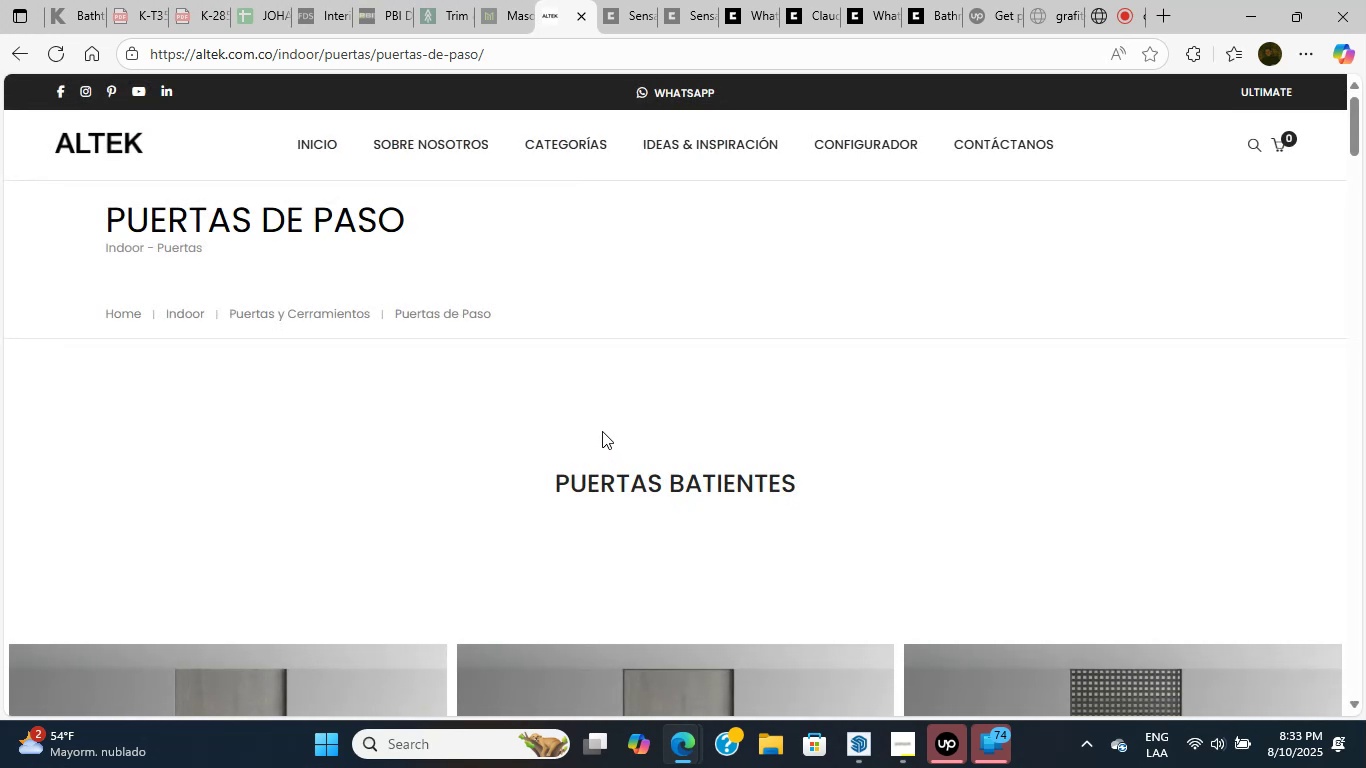 
mouse_move([863, -5])
 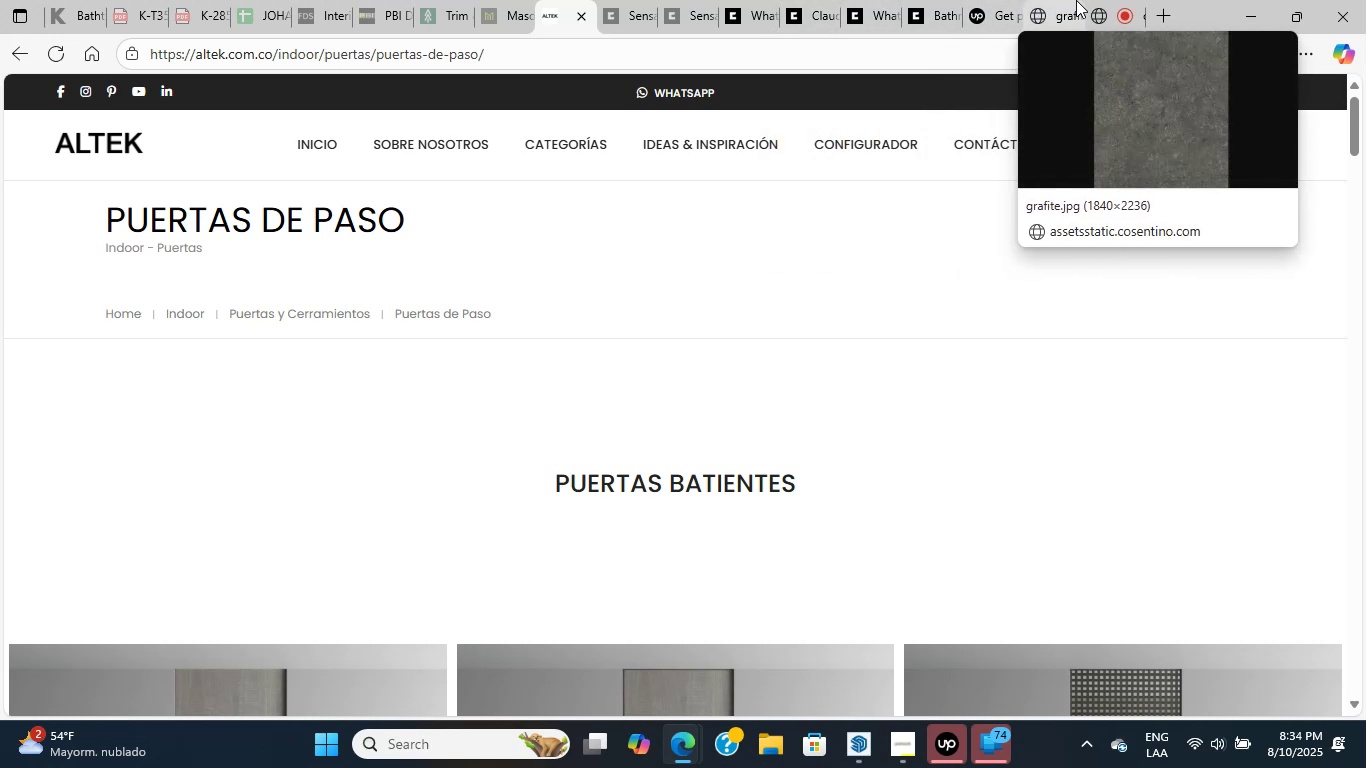 
left_click([1090, 0])
 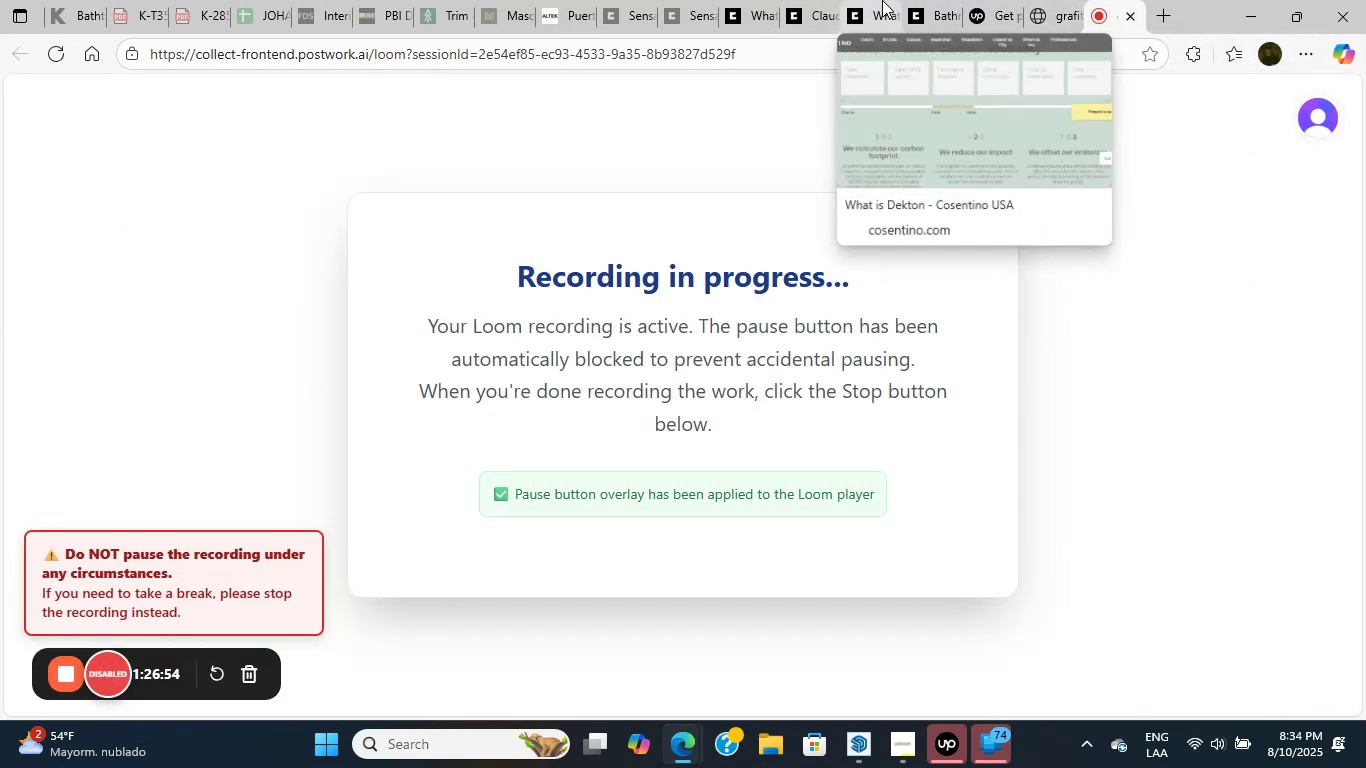 
left_click([831, 0])
 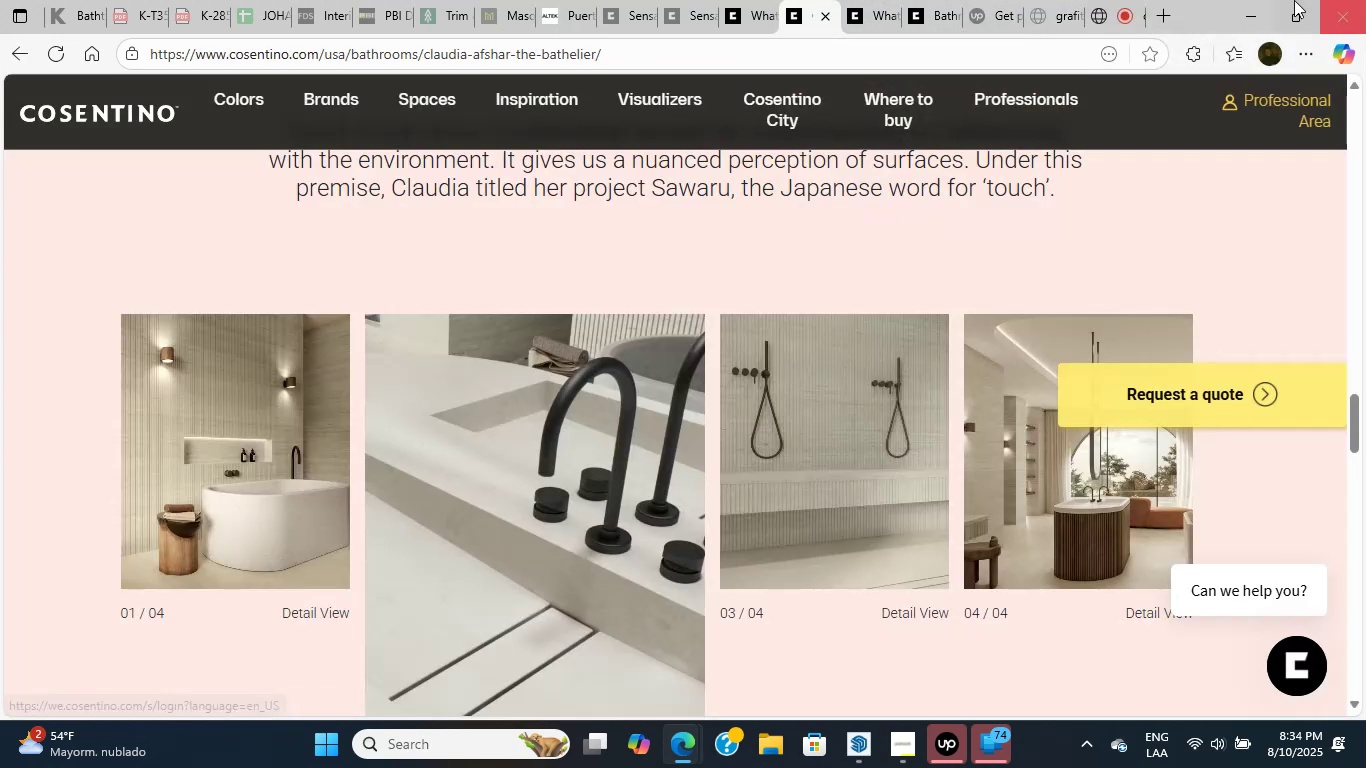 
left_click([1239, 0])
 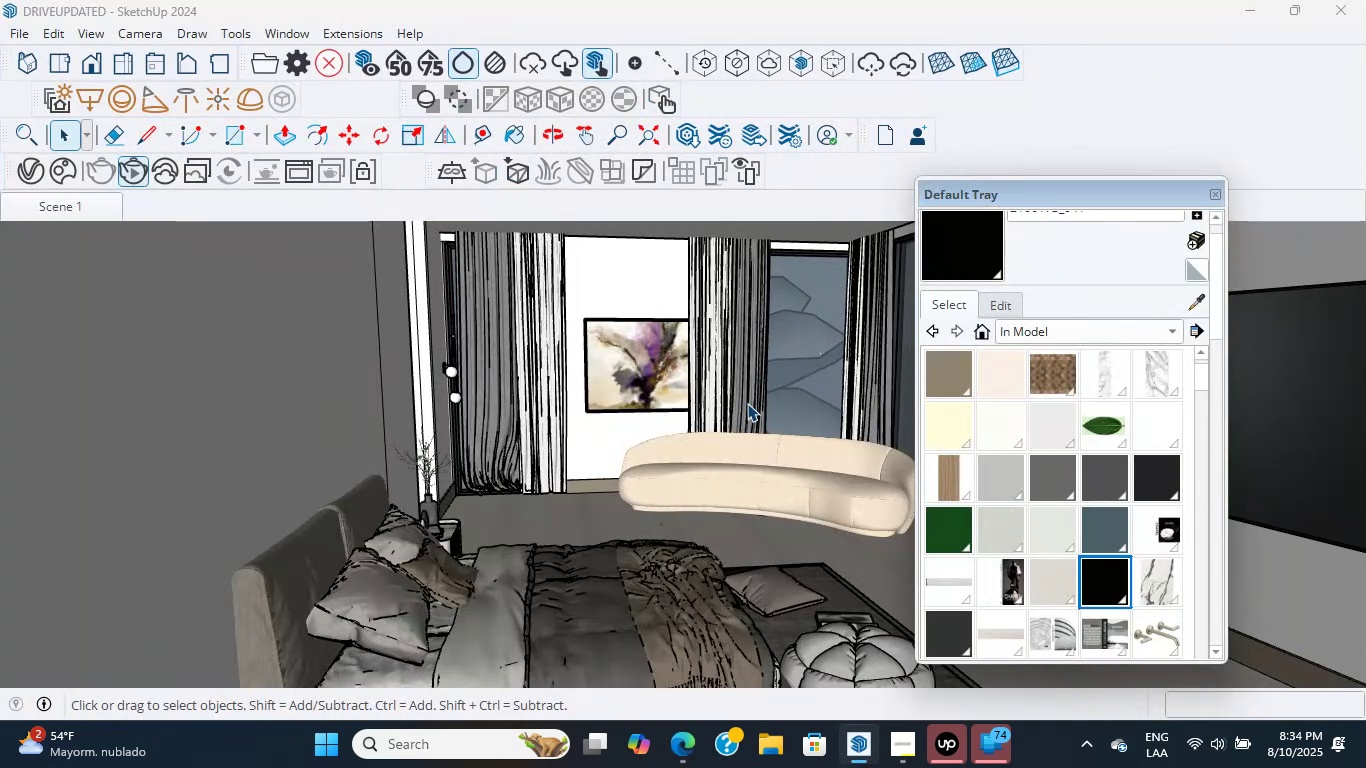 
scroll: coordinate [312, 500], scroll_direction: up, amount: 11.0
 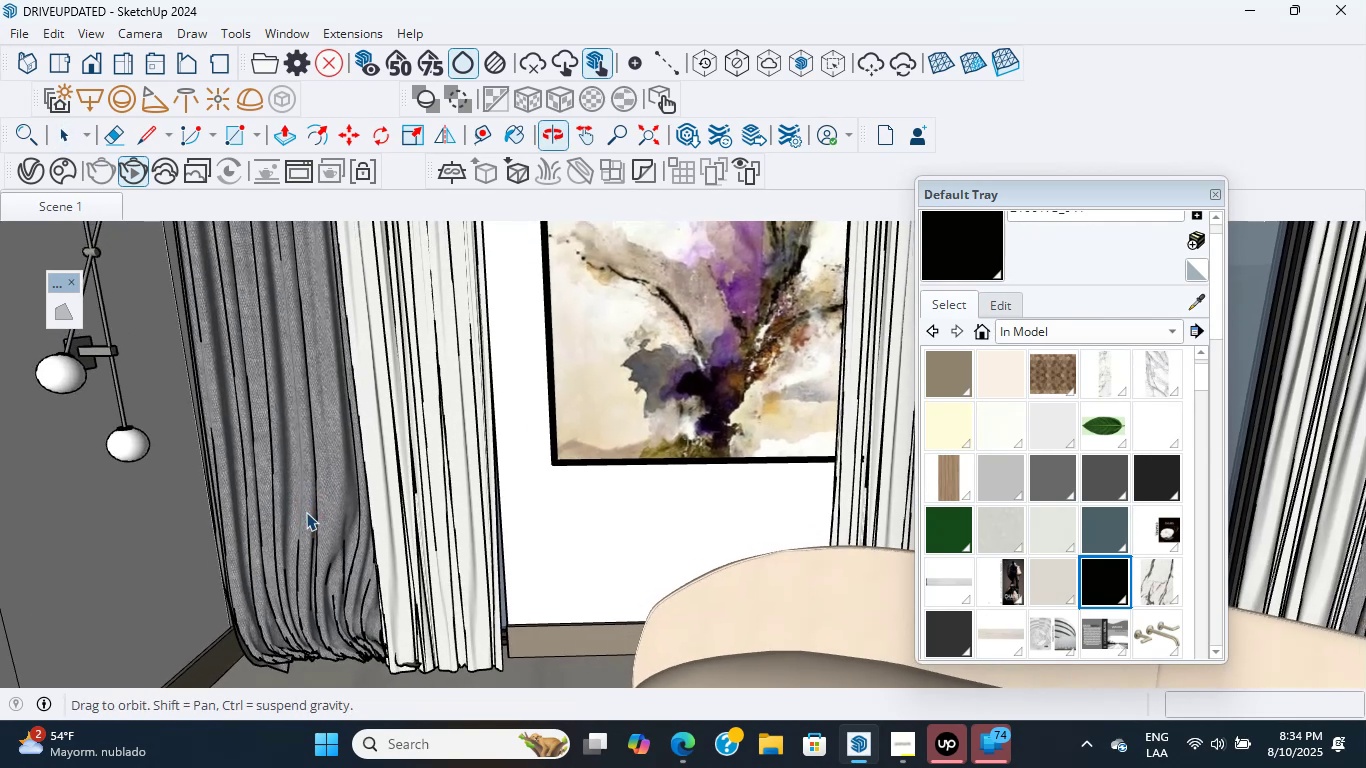 
wait(6.35)
 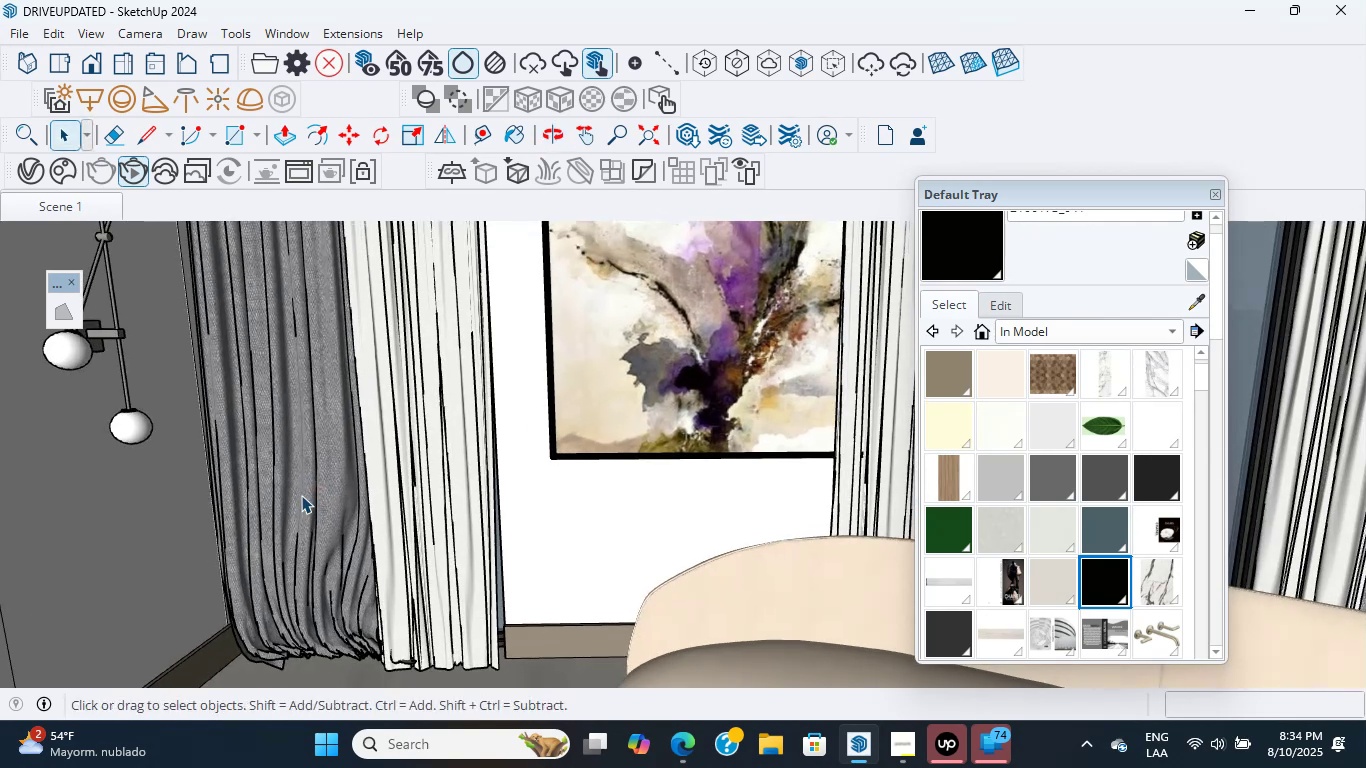 
scroll: coordinate [307, 521], scroll_direction: up, amount: 1.0
 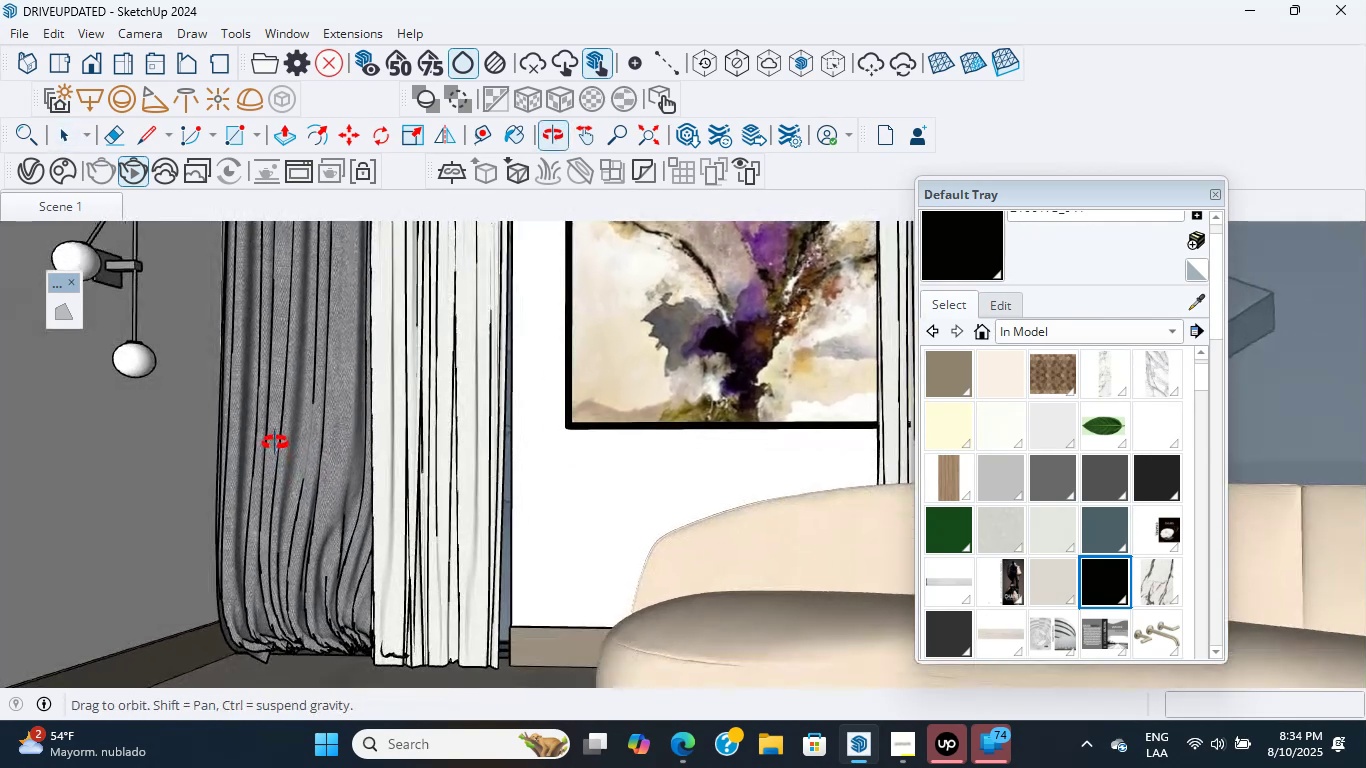 
middle_click([275, 443])
 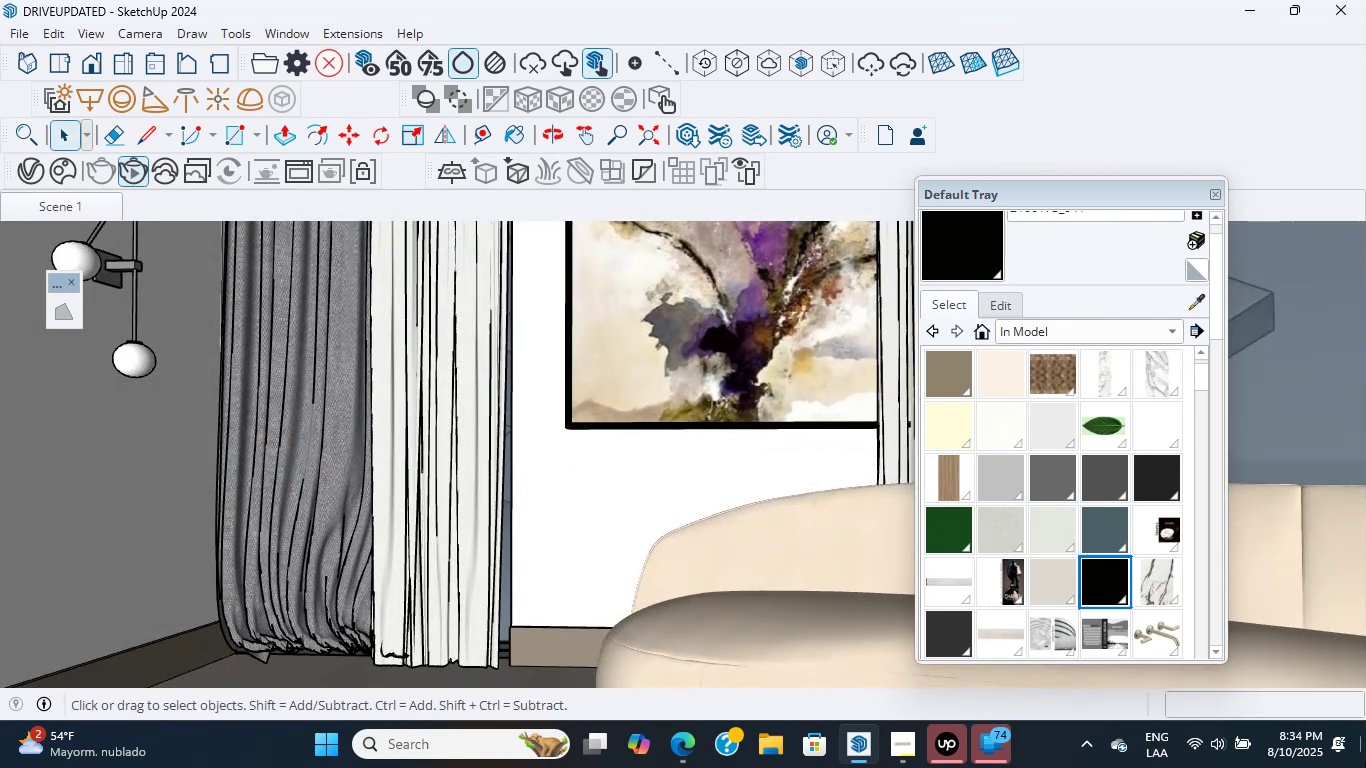 
mouse_move([1343, 767])
 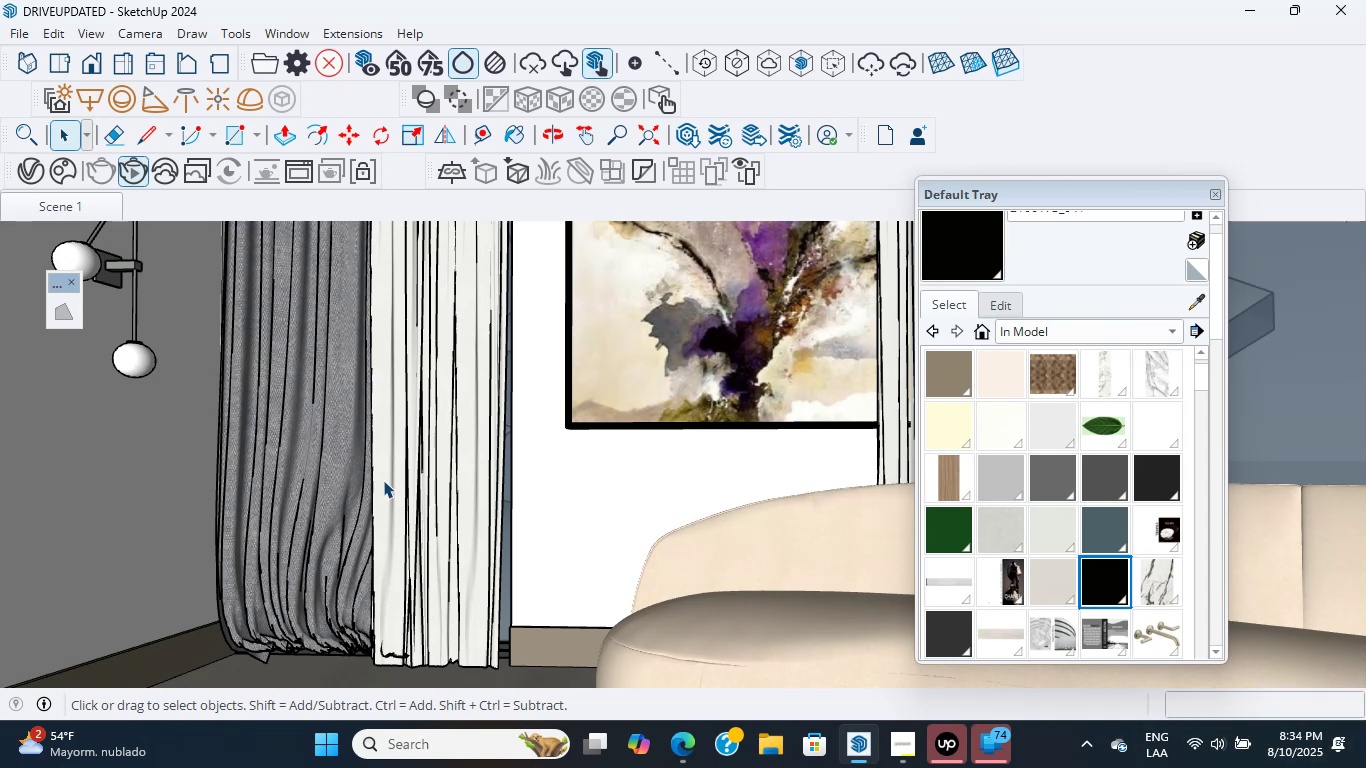 
scroll: coordinate [443, 481], scroll_direction: up, amount: 5.0
 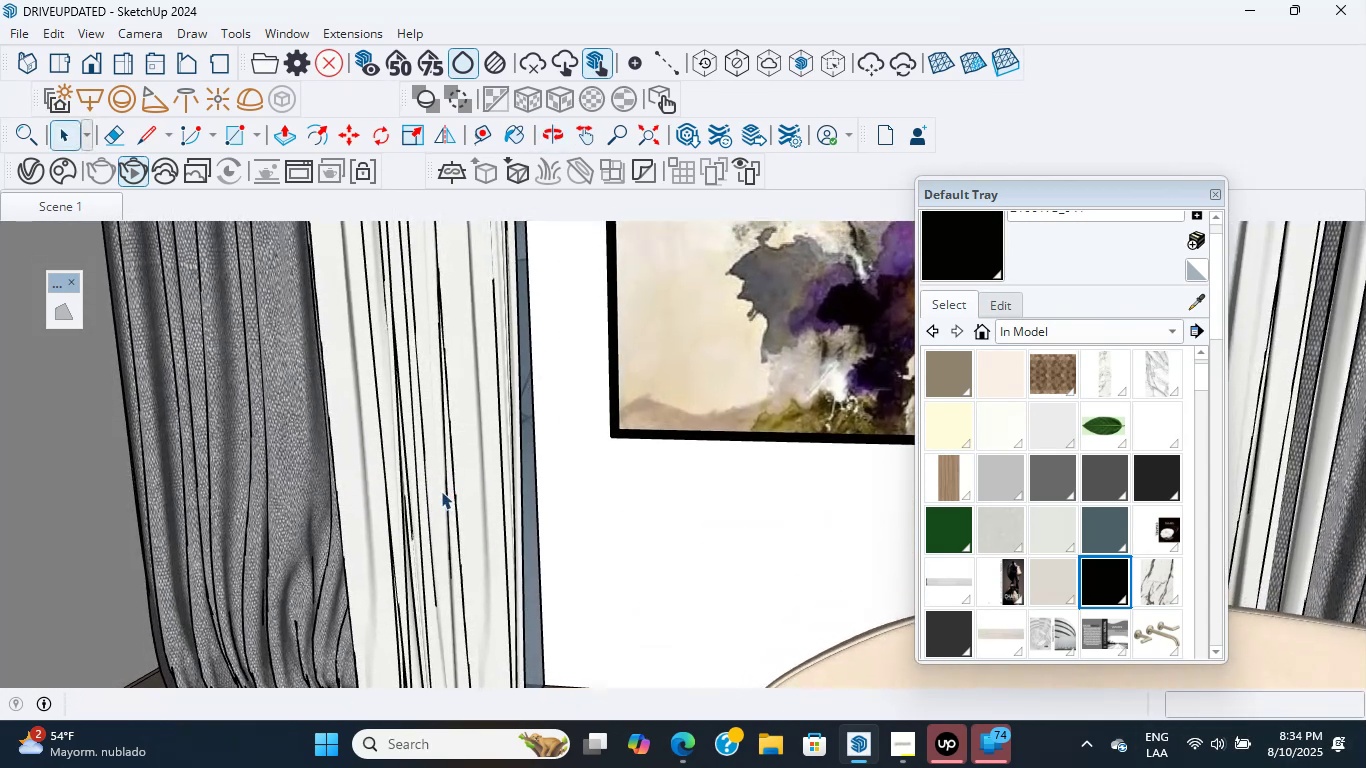 
wait(5.05)
 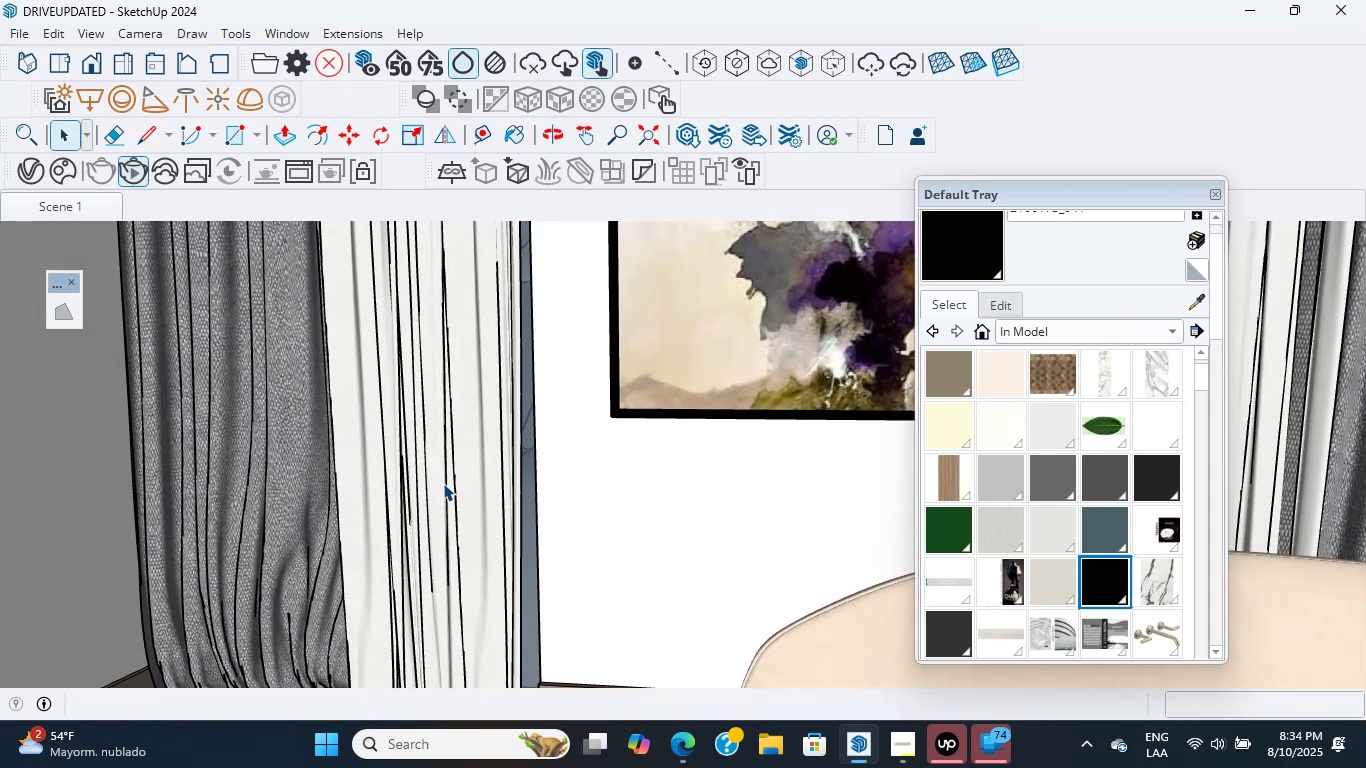 
scroll: coordinate [427, 411], scroll_direction: down, amount: 7.0
 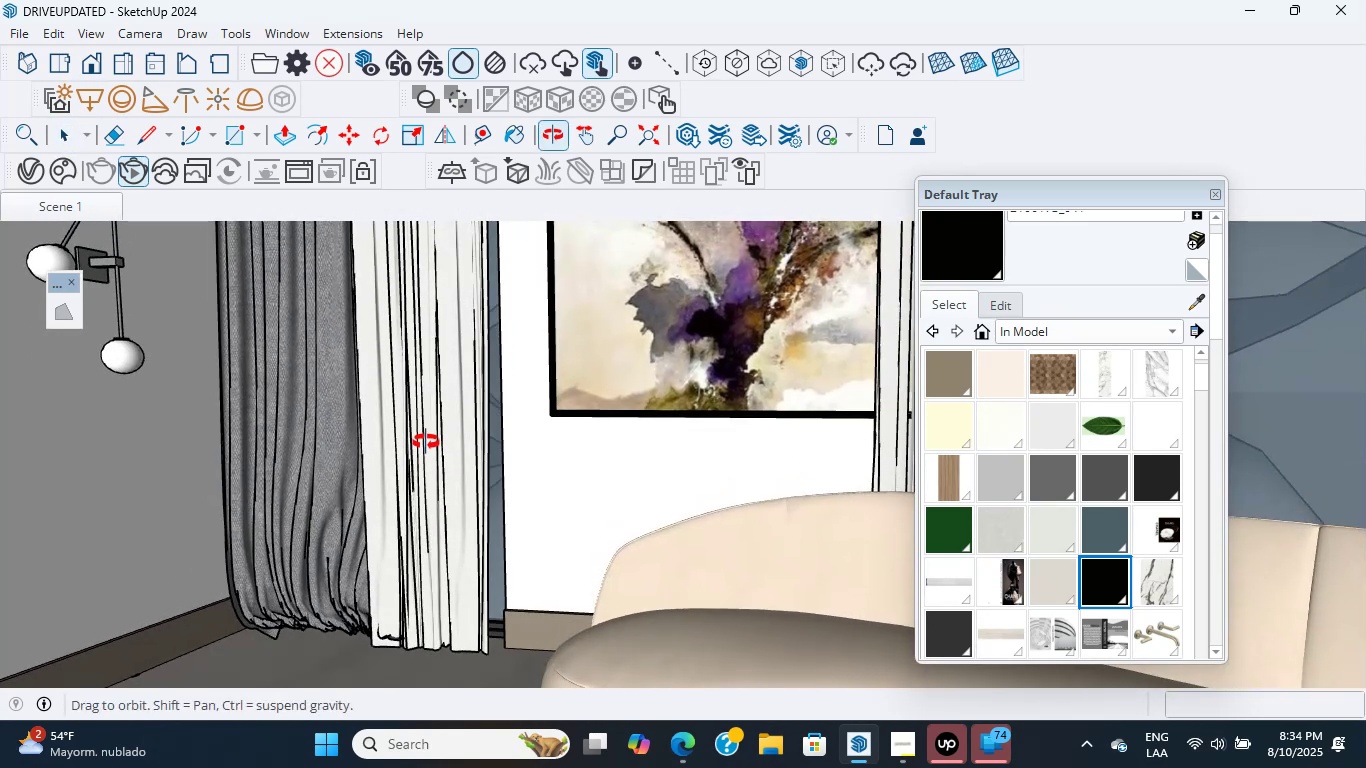 
wait(9.08)
 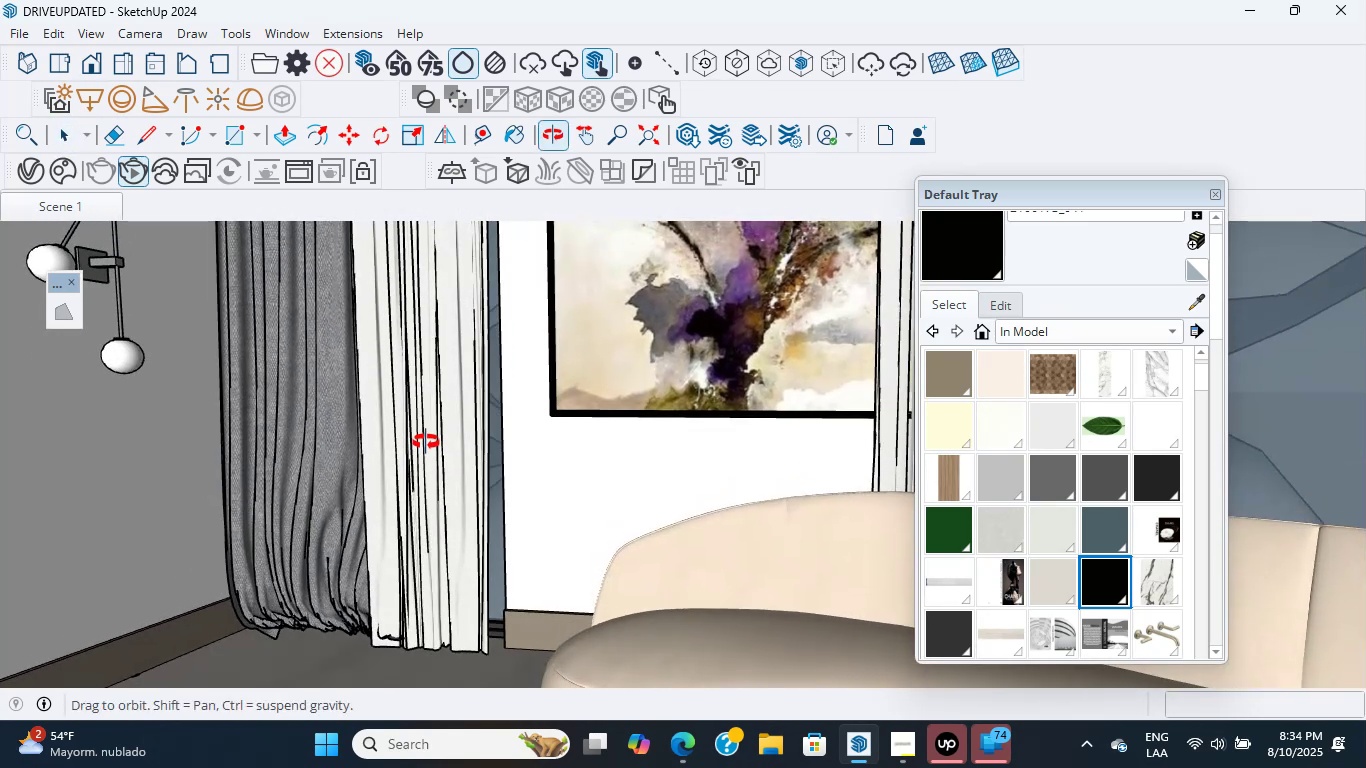 
scroll: coordinate [435, 437], scroll_direction: up, amount: 3.0
 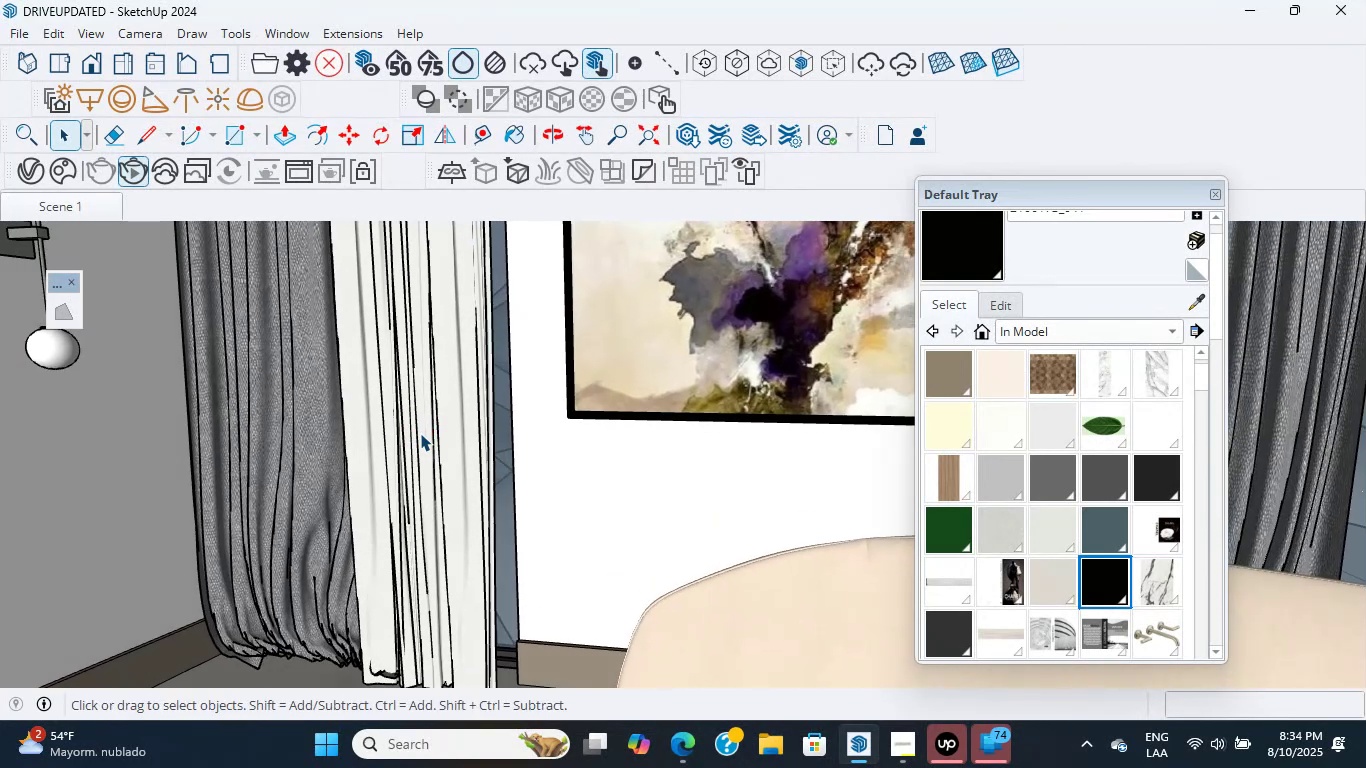 
wait(6.86)
 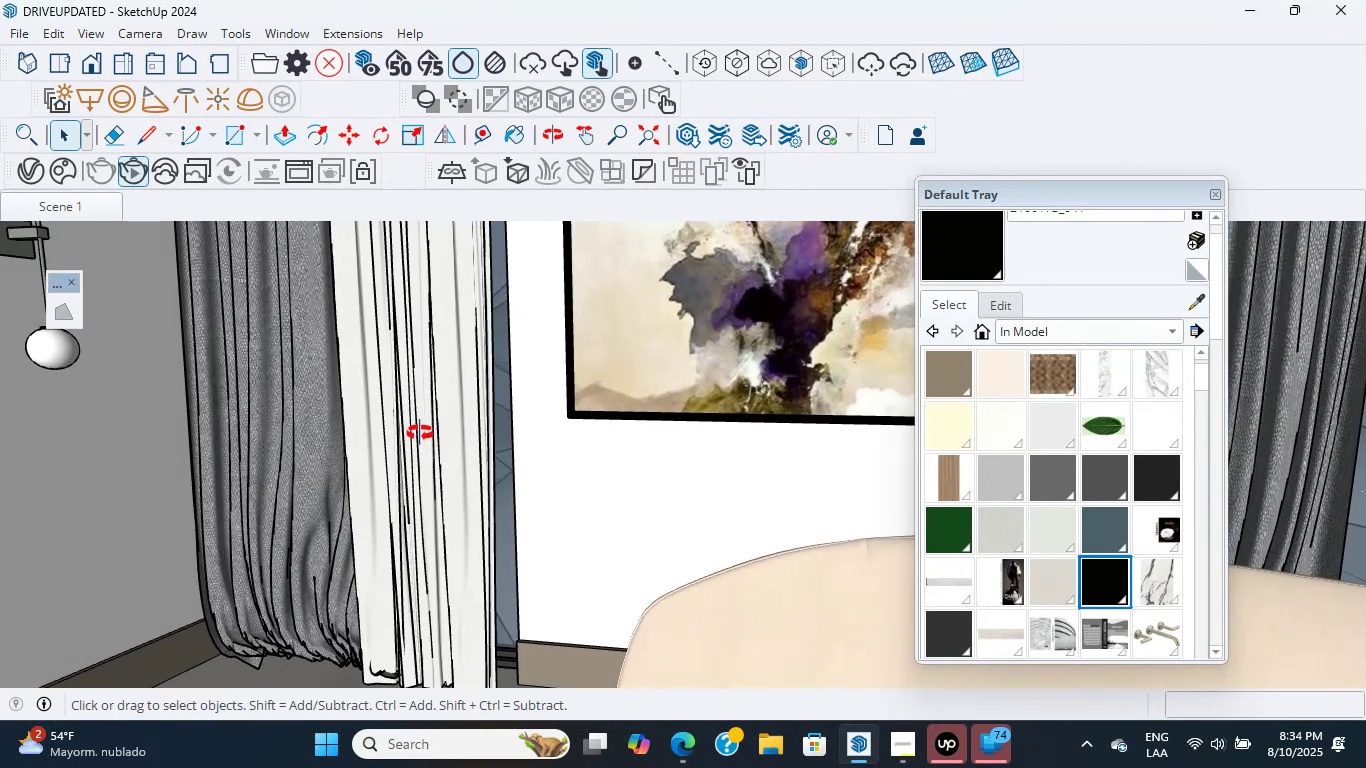 
scroll: coordinate [465, 440], scroll_direction: up, amount: 6.0
 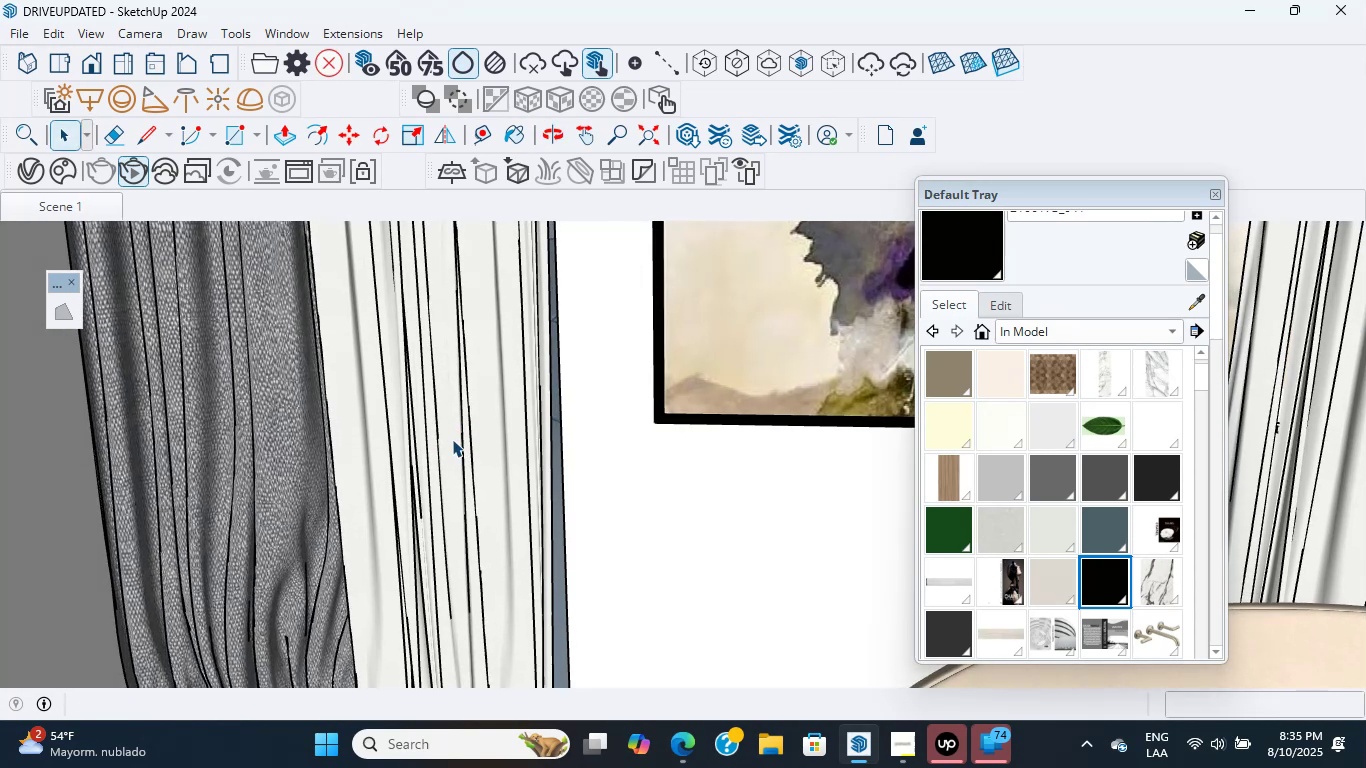 
wait(11.5)
 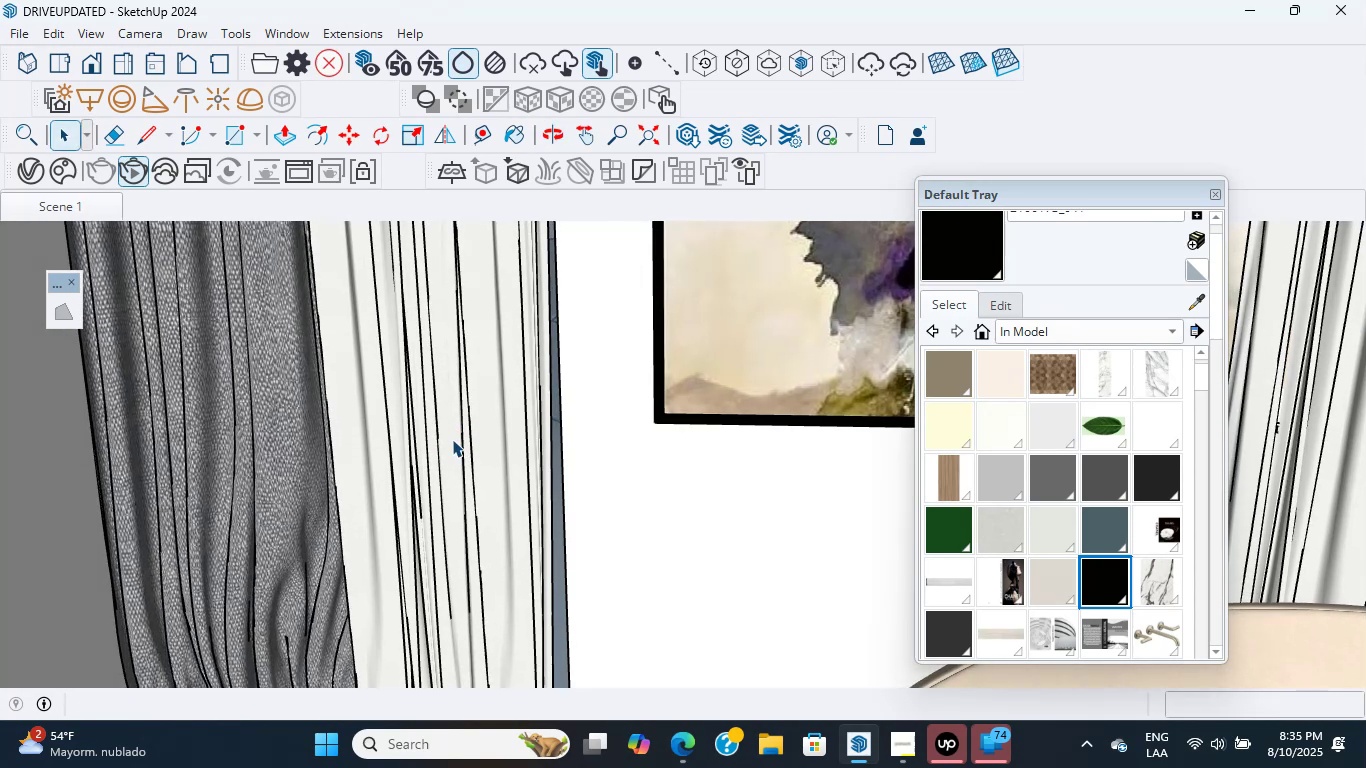 
left_click([451, 439])
 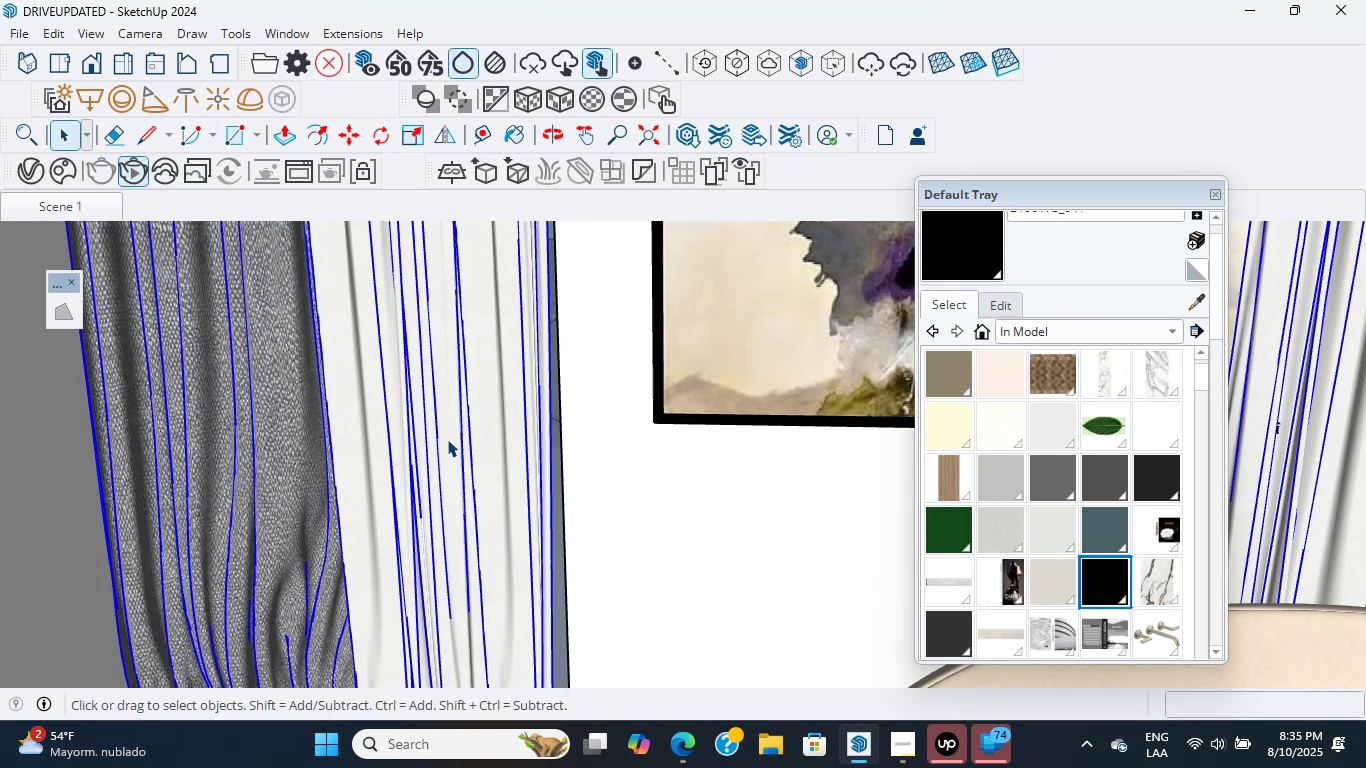 
wait(6.28)
 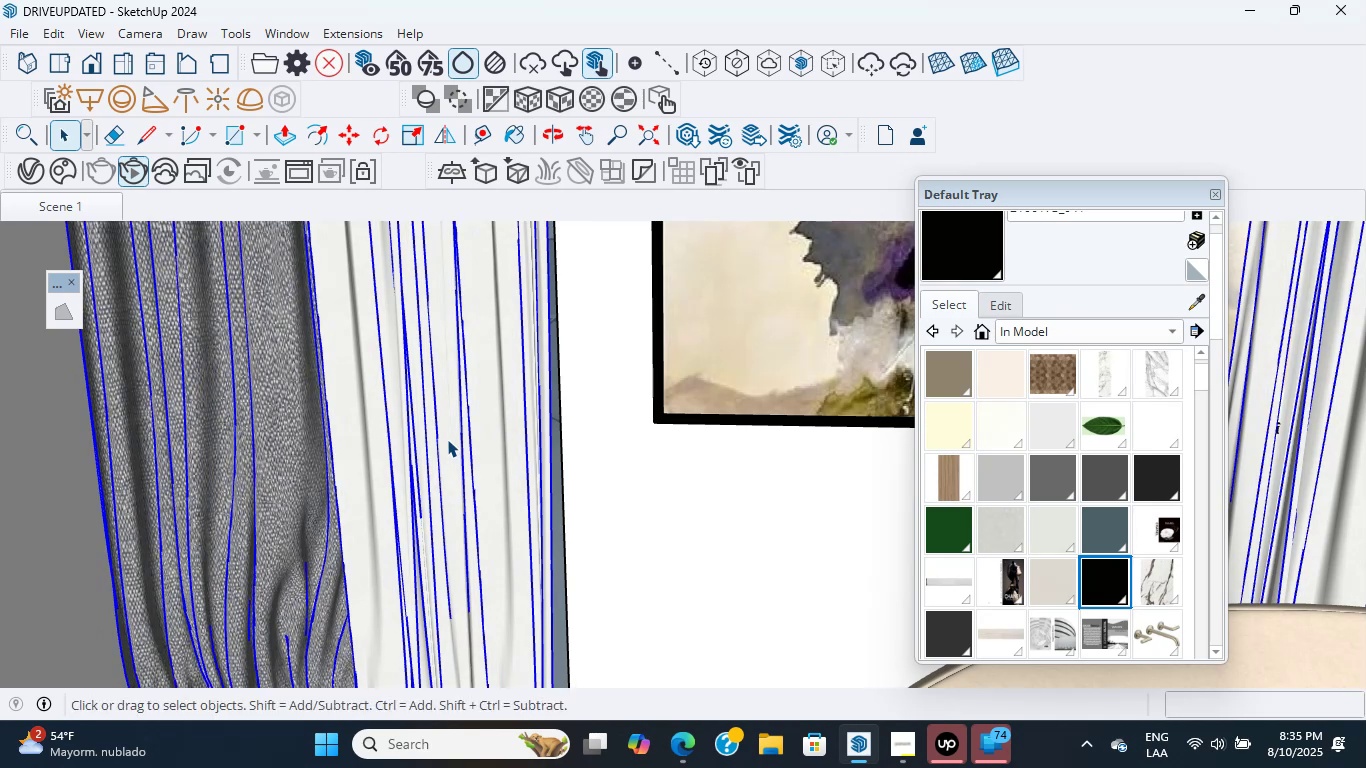 
scroll: coordinate [569, 490], scroll_direction: up, amount: 1.0
 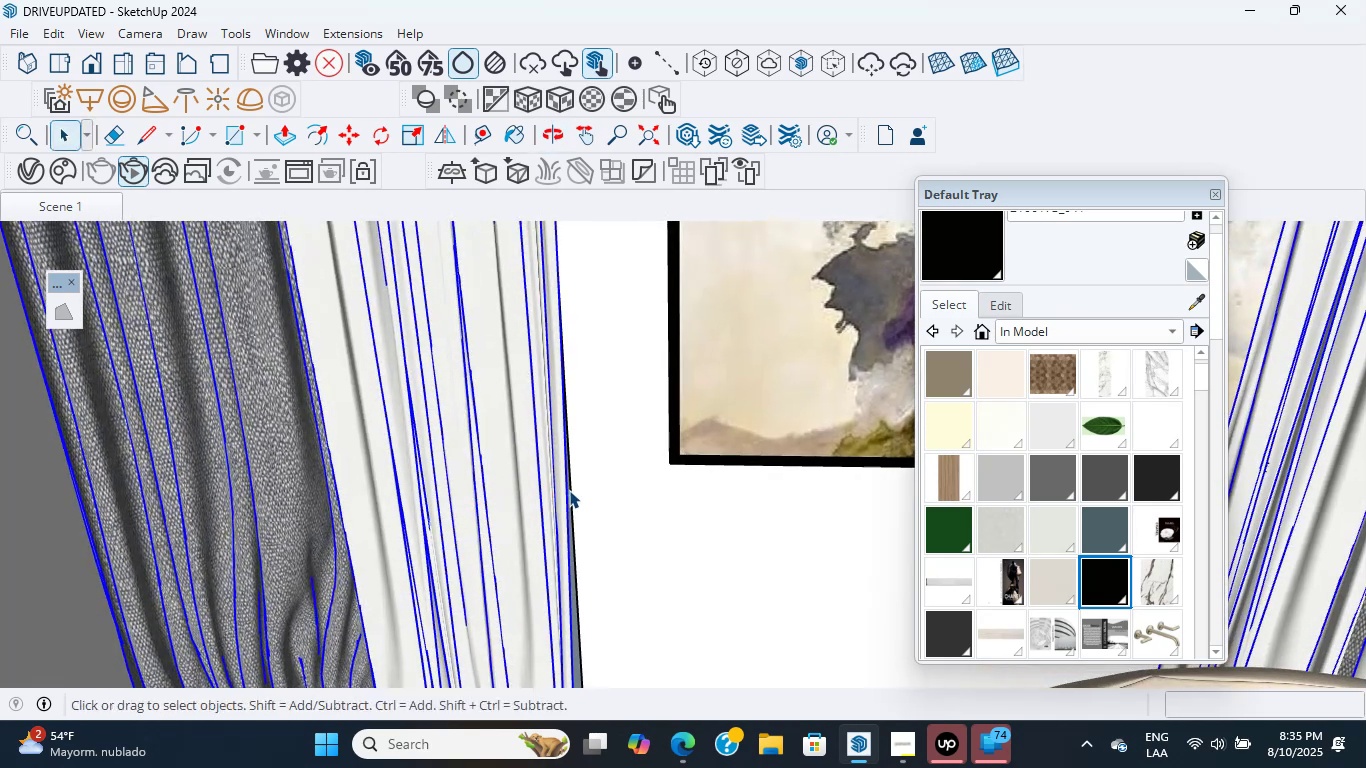 
middle_click([570, 490])
 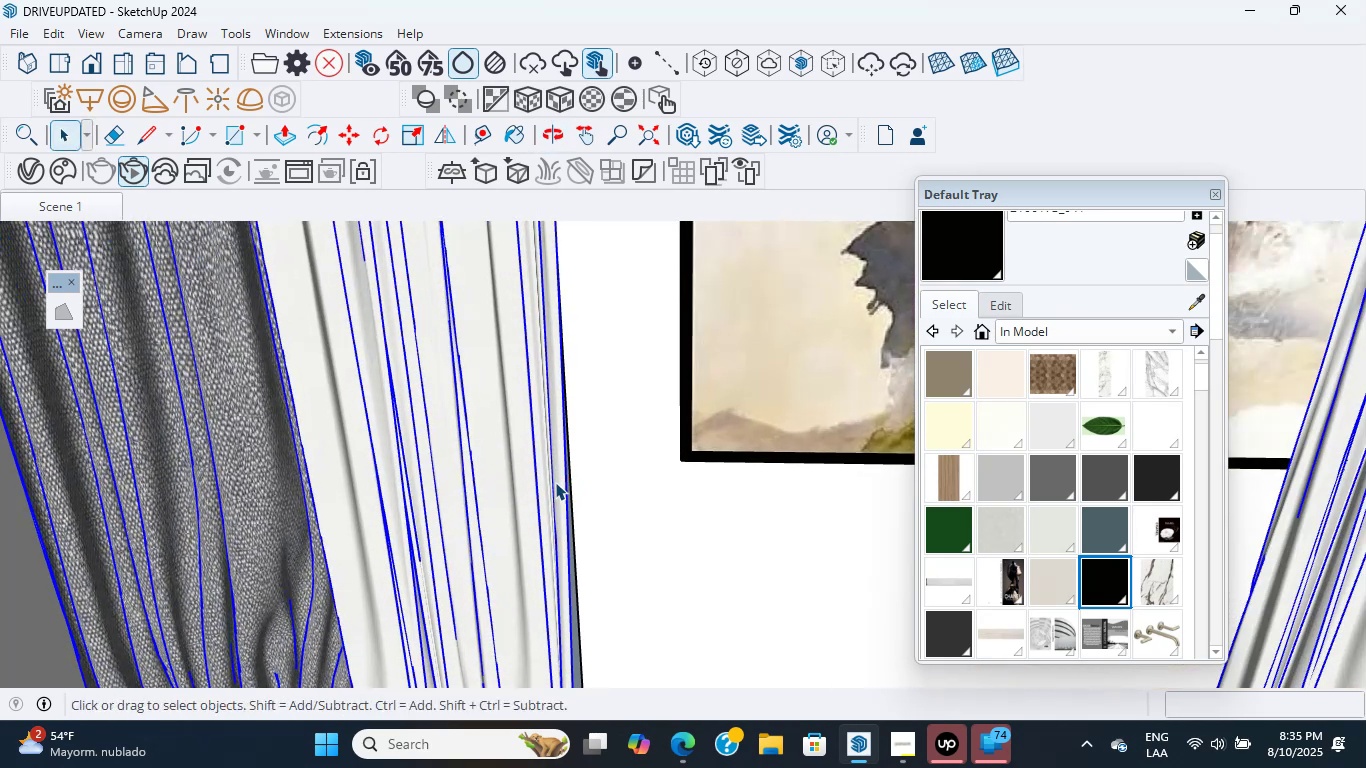 
left_click([553, 495])
 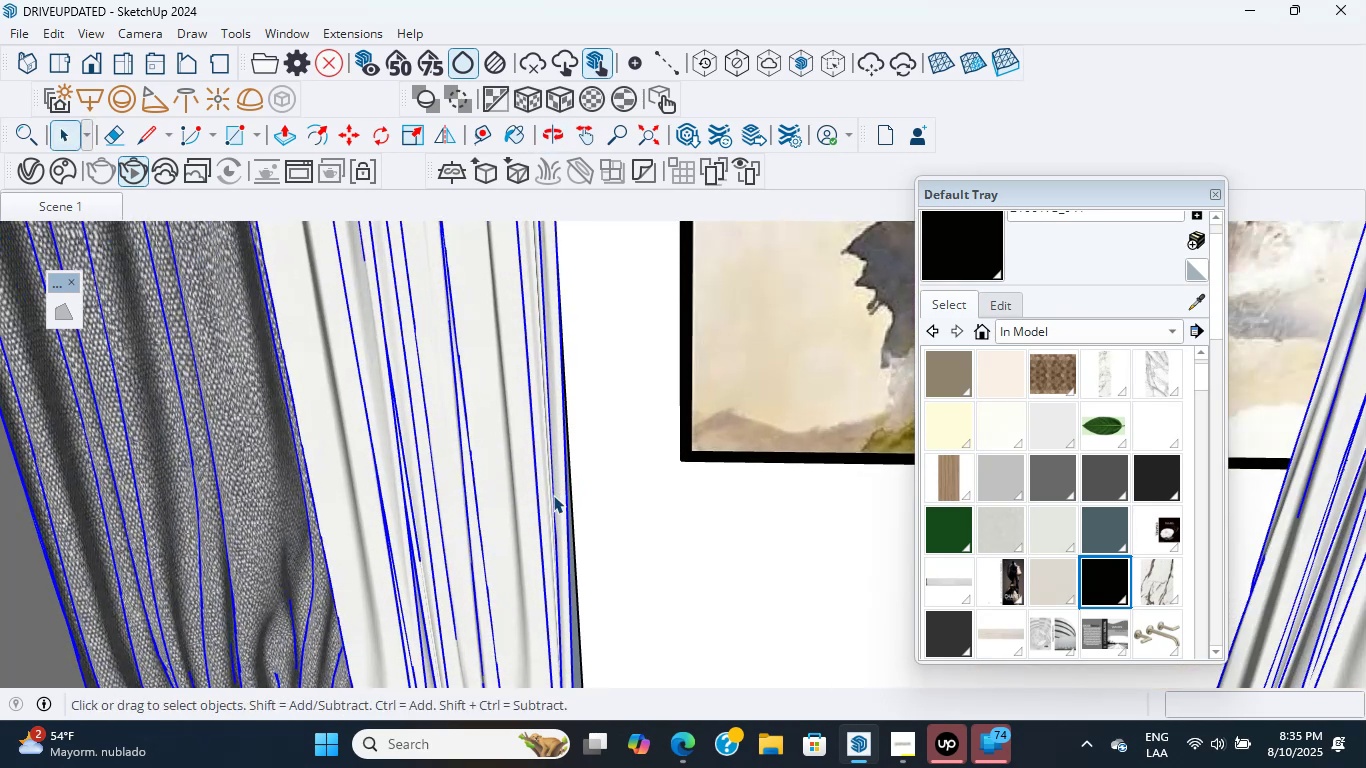 
hold_key(key=ShiftLeft, duration=0.92)
scroll: coordinate [469, 468], scroll_direction: down, amount: 5.0
 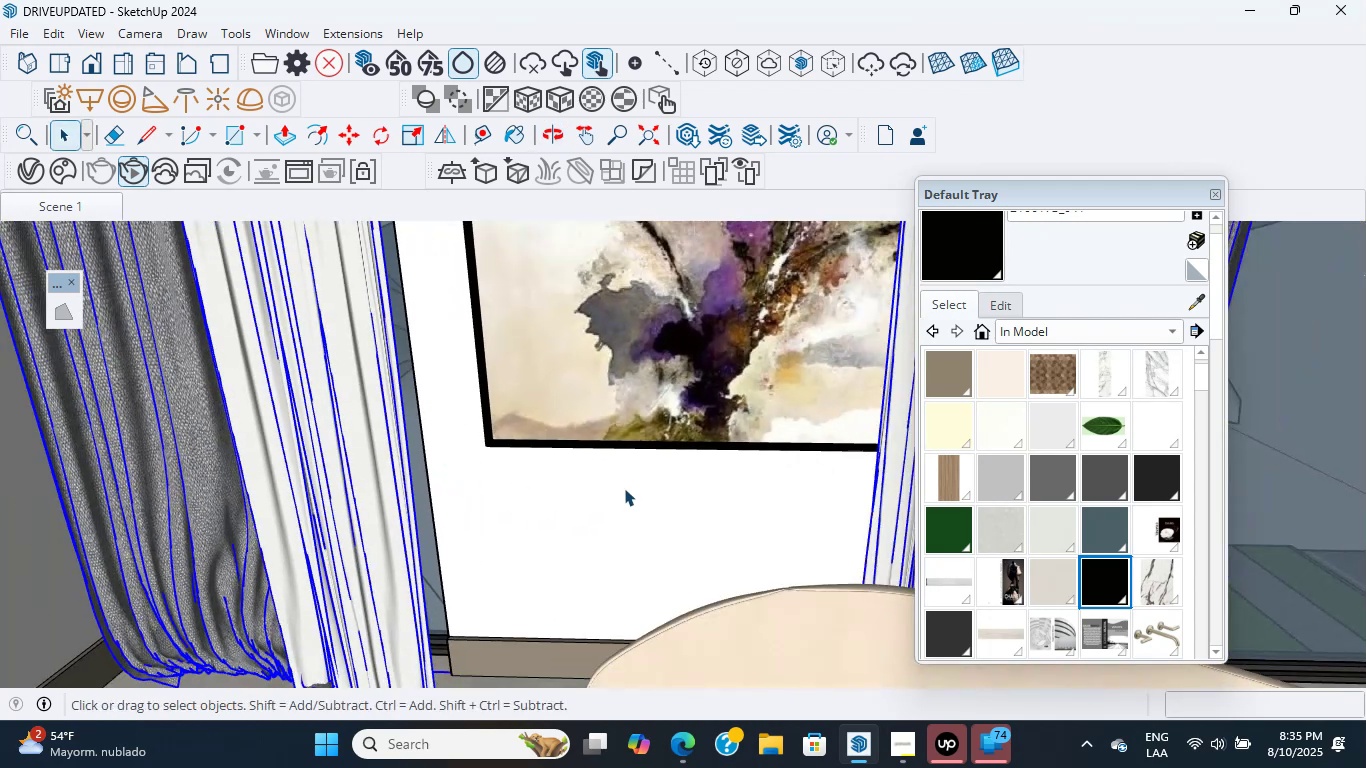 
hold_key(key=ShiftLeft, duration=0.33)
 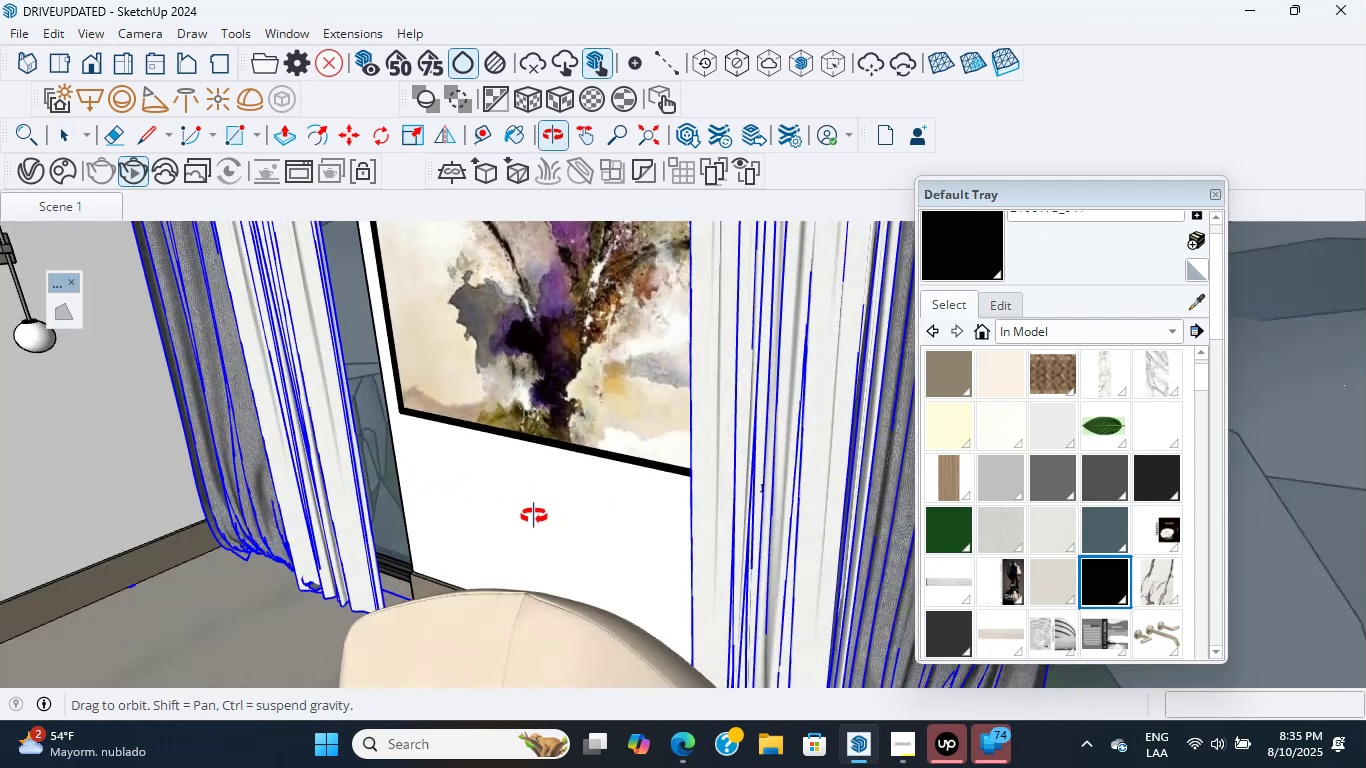 
hold_key(key=ShiftLeft, duration=0.33)
 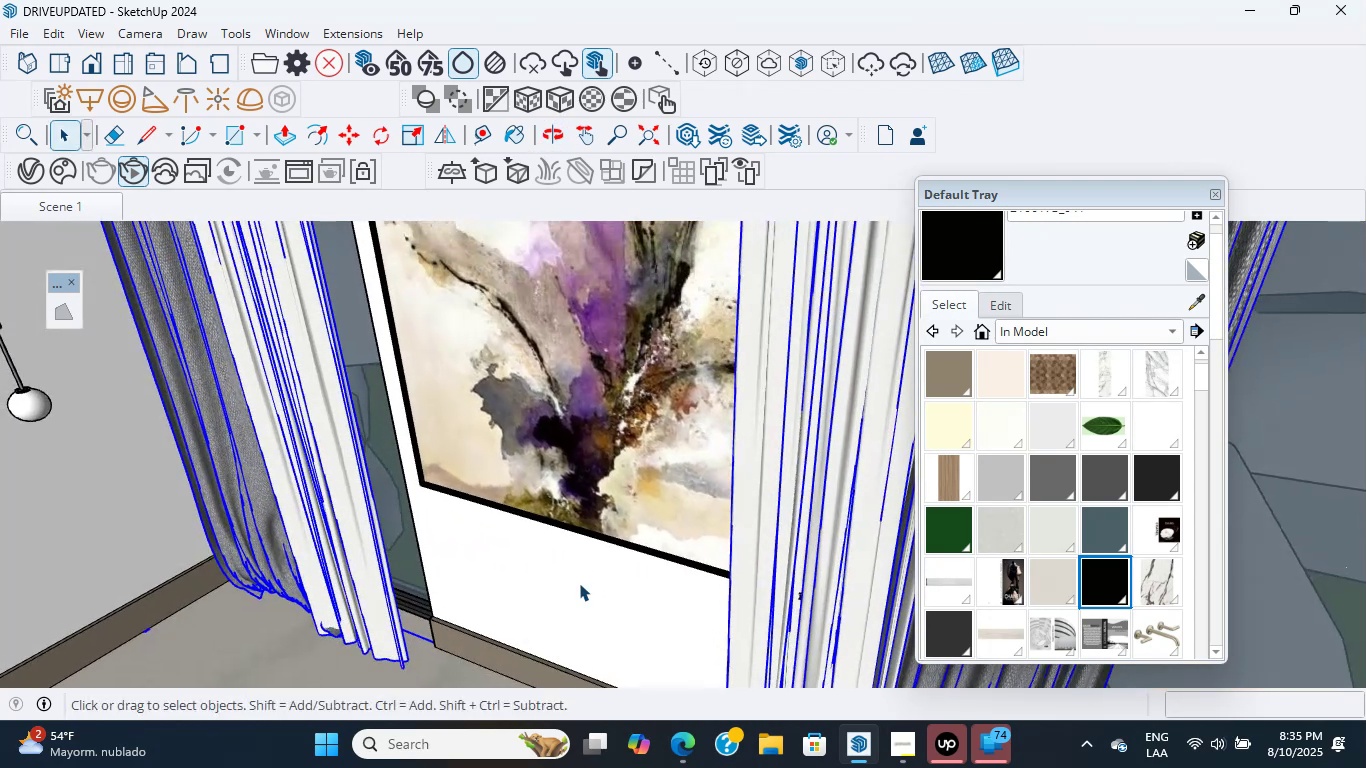 
hold_key(key=ShiftLeft, duration=0.48)
 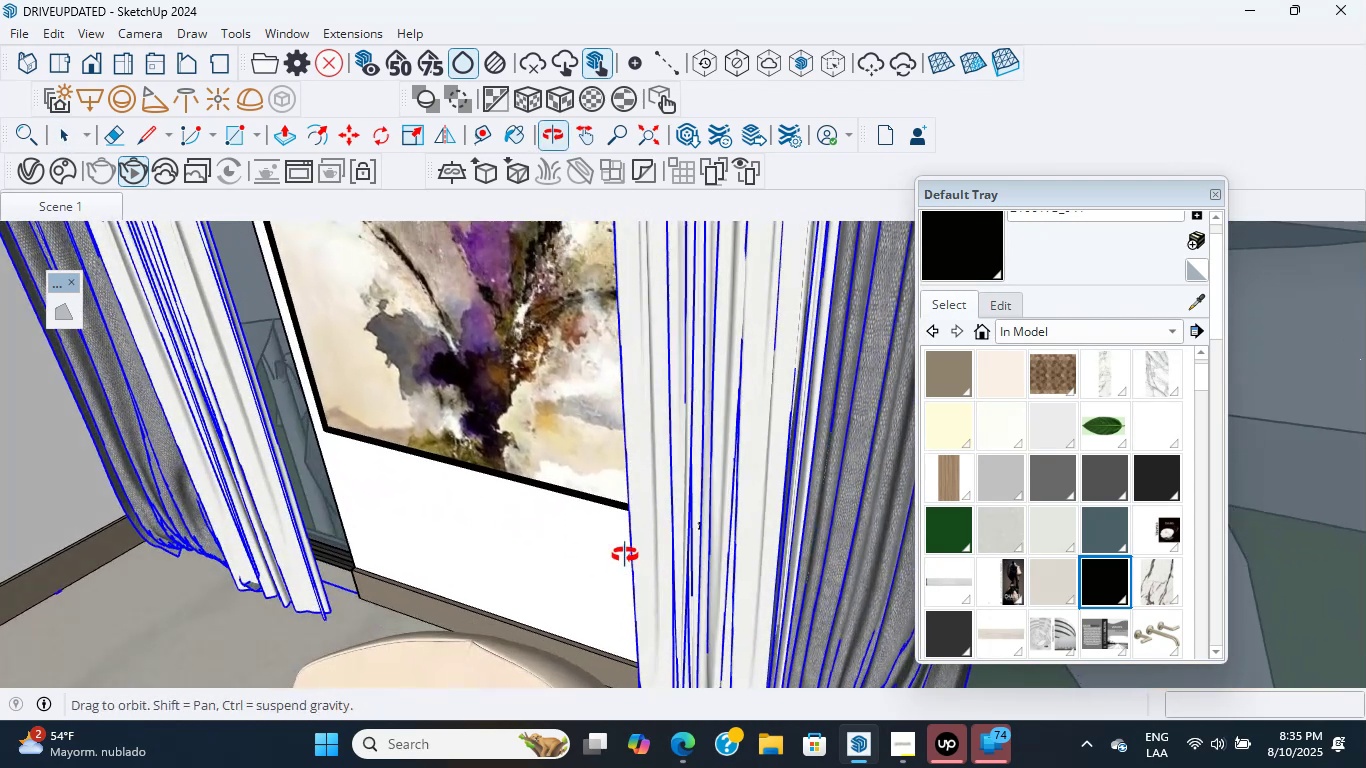 
hold_key(key=ShiftLeft, duration=1.08)
 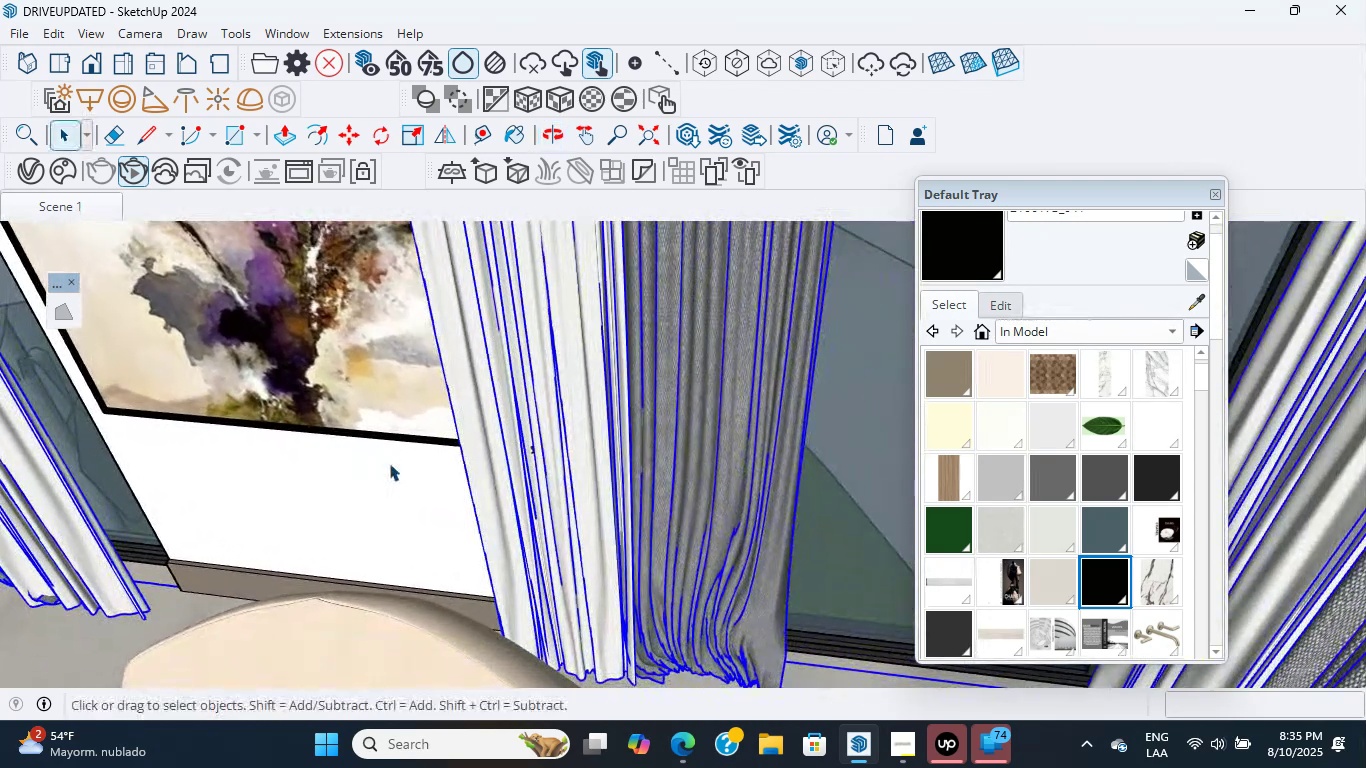 
hold_key(key=ShiftLeft, duration=1.67)
 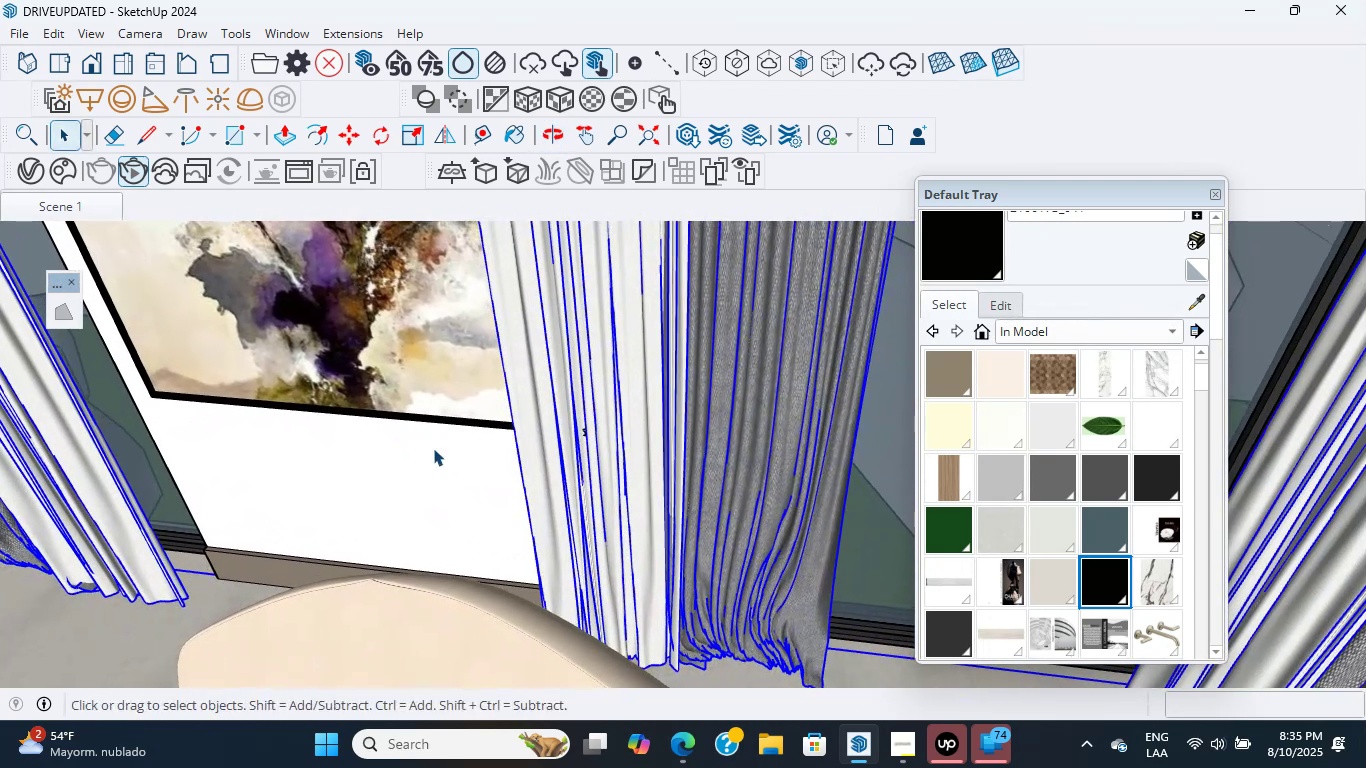 
hold_key(key=ShiftLeft, duration=0.54)
 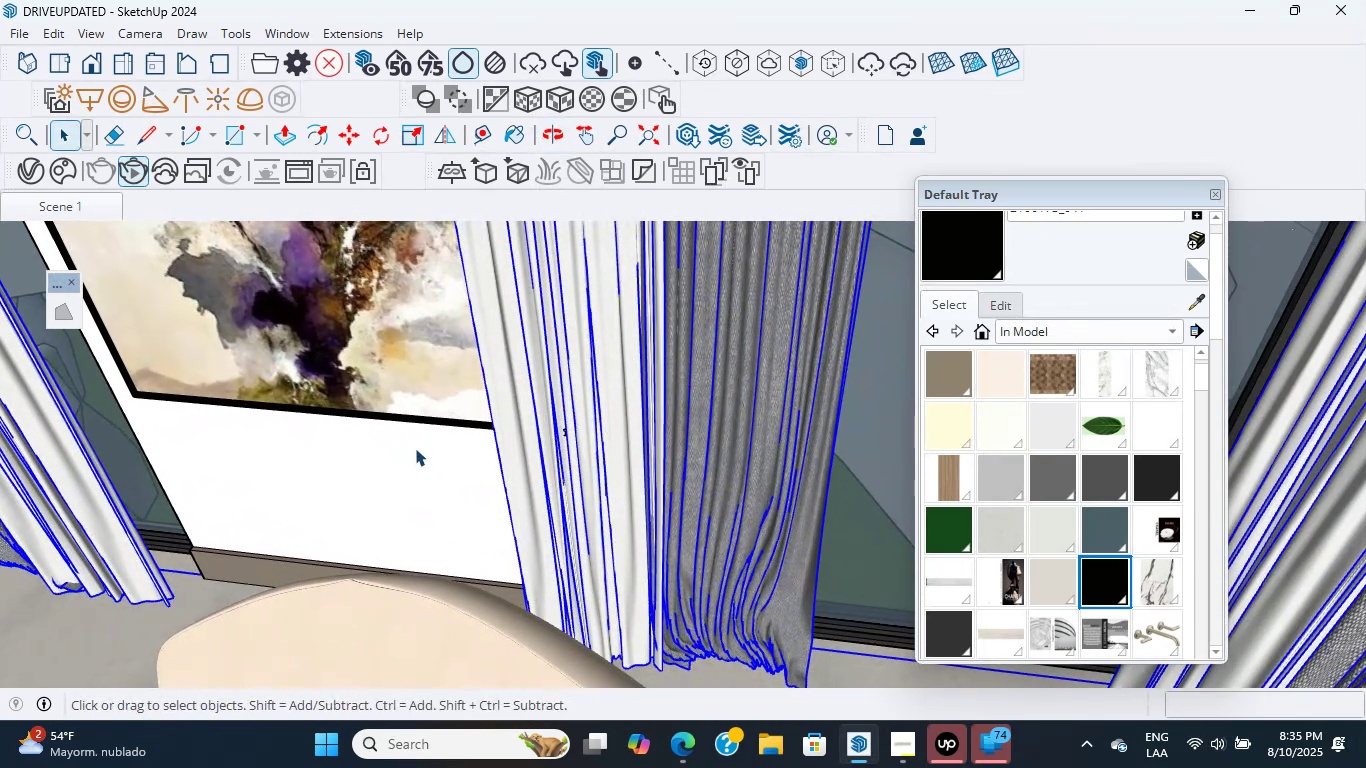 
hold_key(key=ShiftLeft, duration=0.5)
 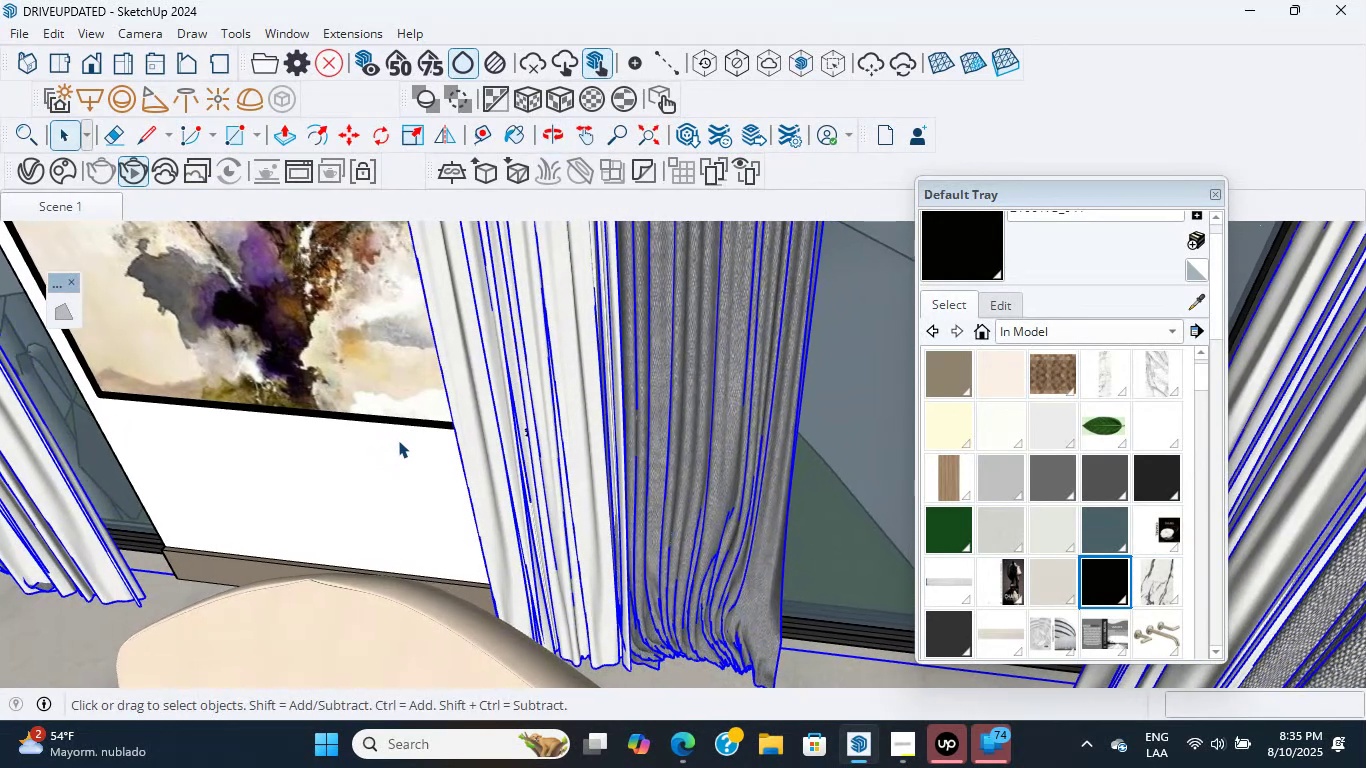 
hold_key(key=ShiftLeft, duration=0.32)
 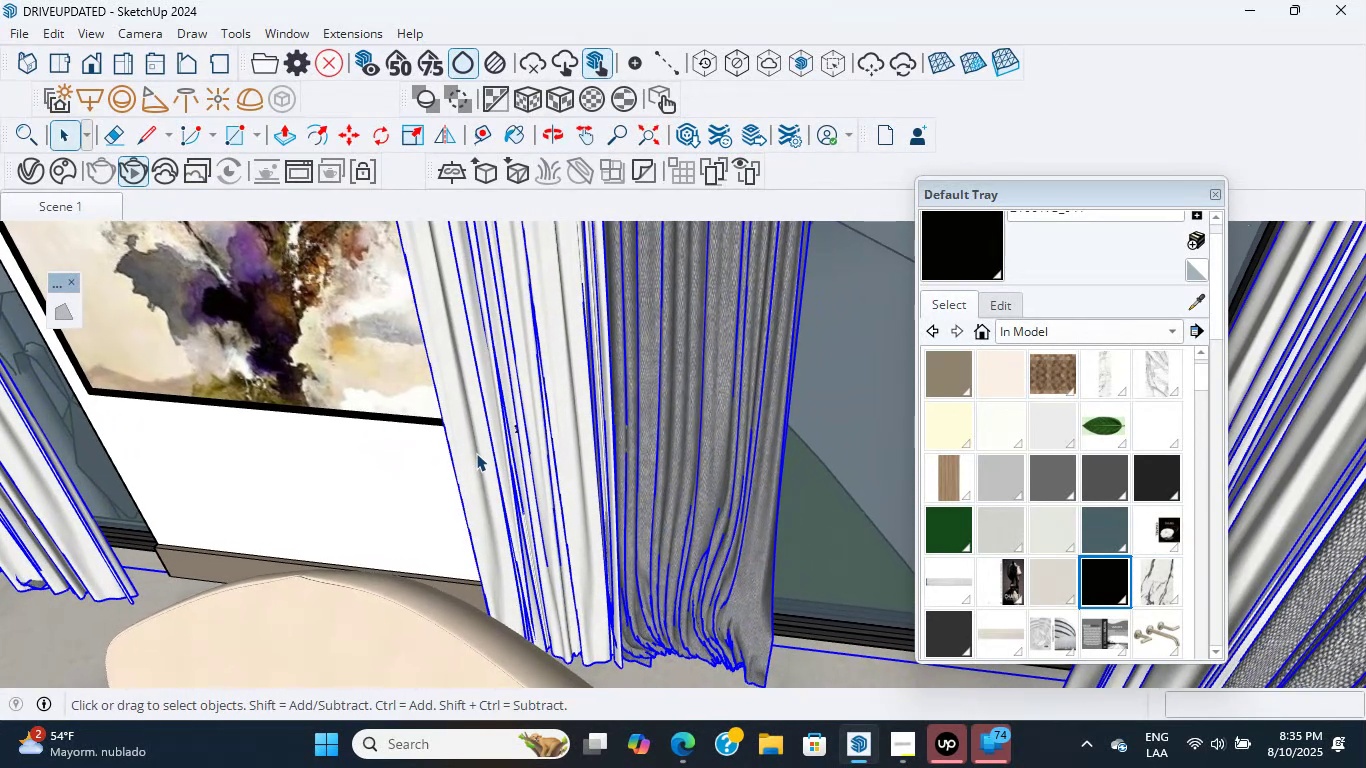 
key(Shift+ShiftLeft)
 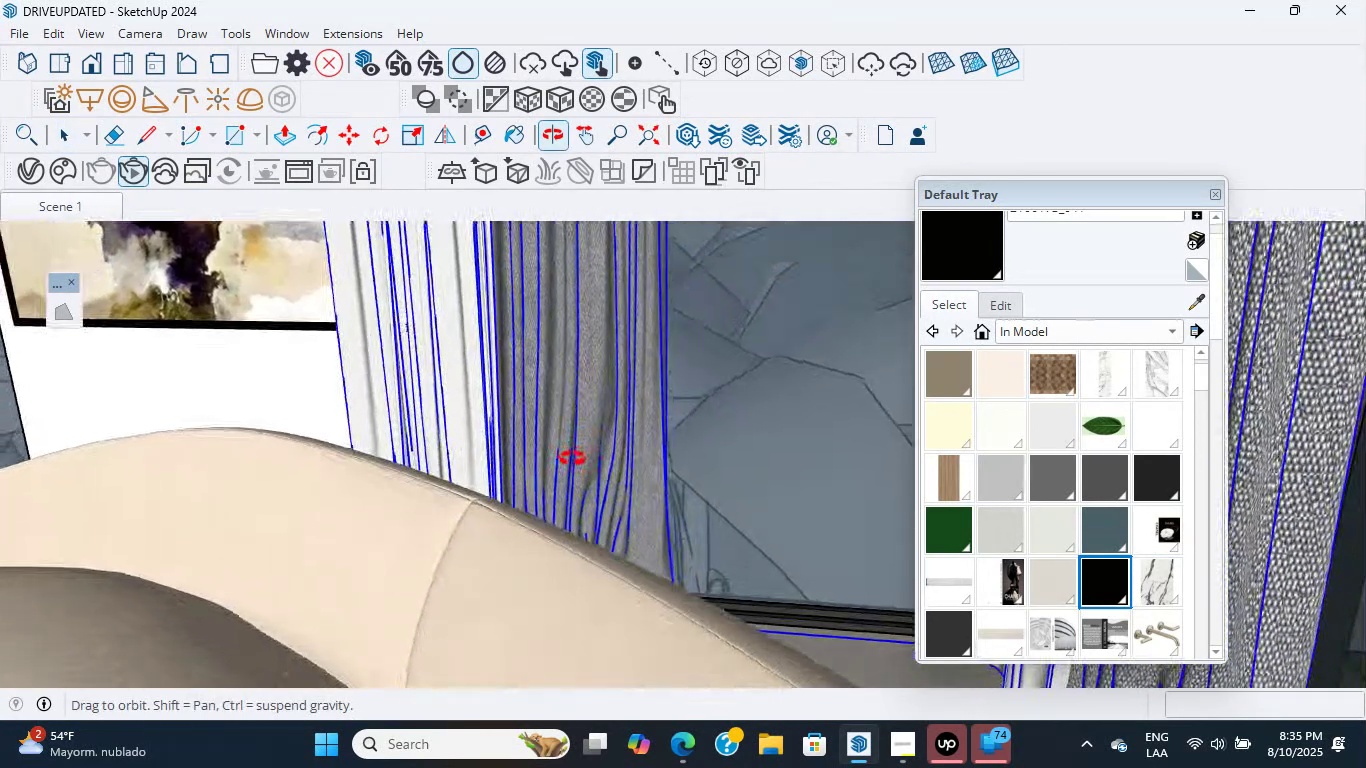 
scroll: coordinate [607, 526], scroll_direction: down, amount: 11.0
 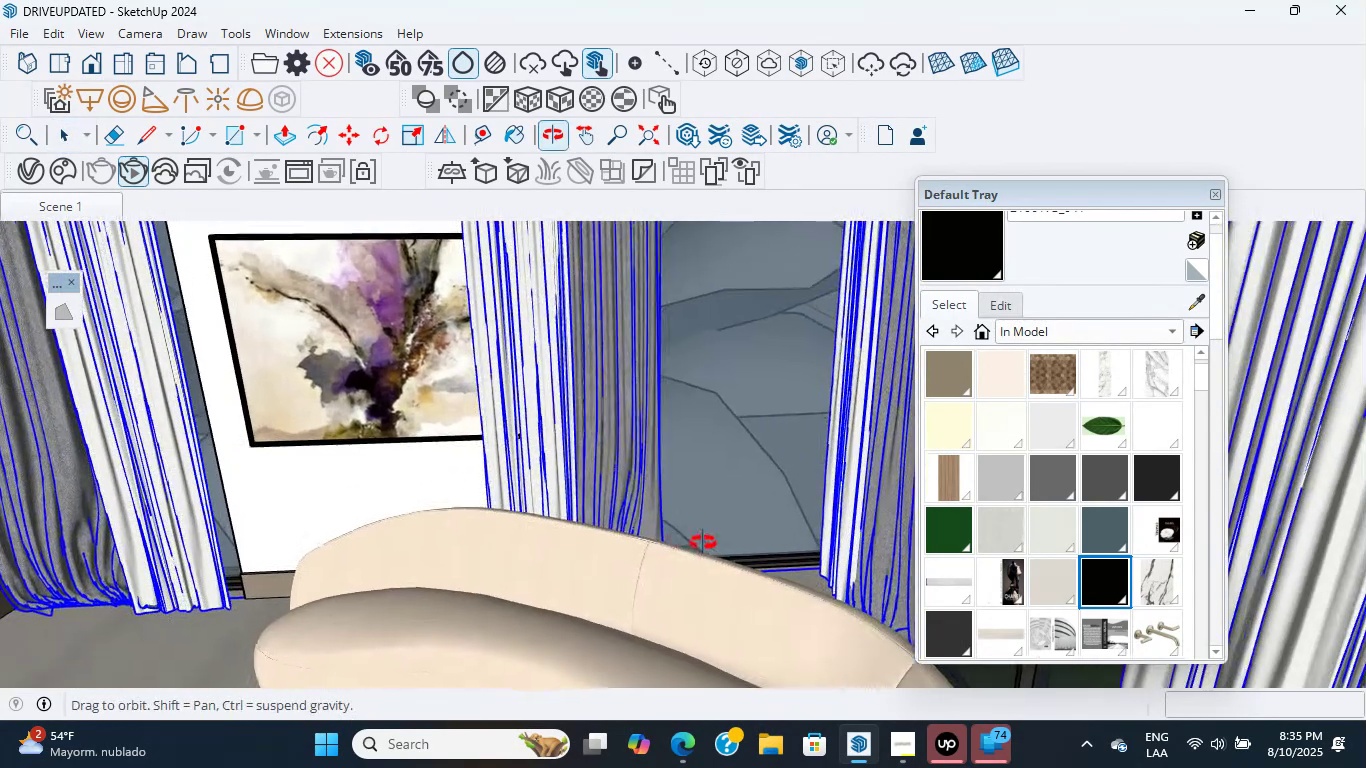 
hold_key(key=ShiftLeft, duration=0.42)
scroll: coordinate [617, 488], scroll_direction: up, amount: 1.0
 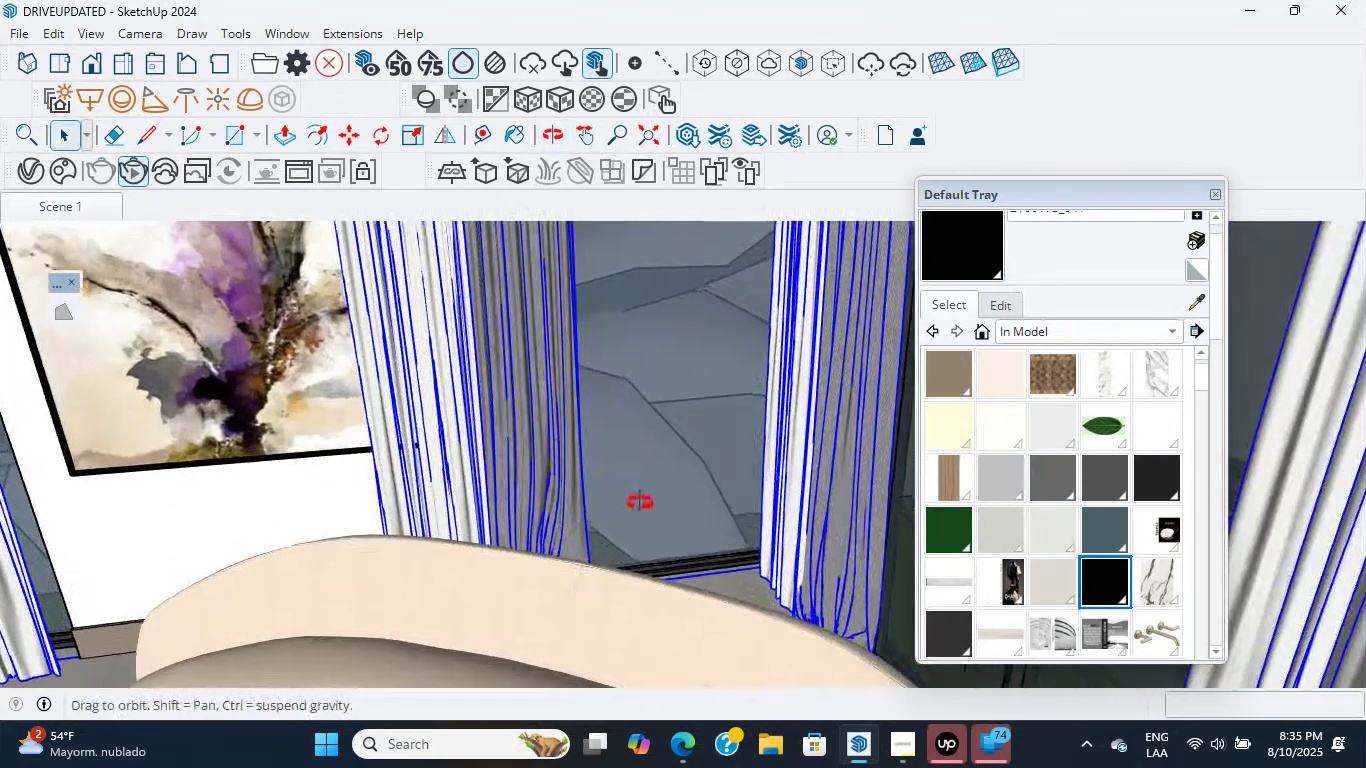 
key(Control+S)
 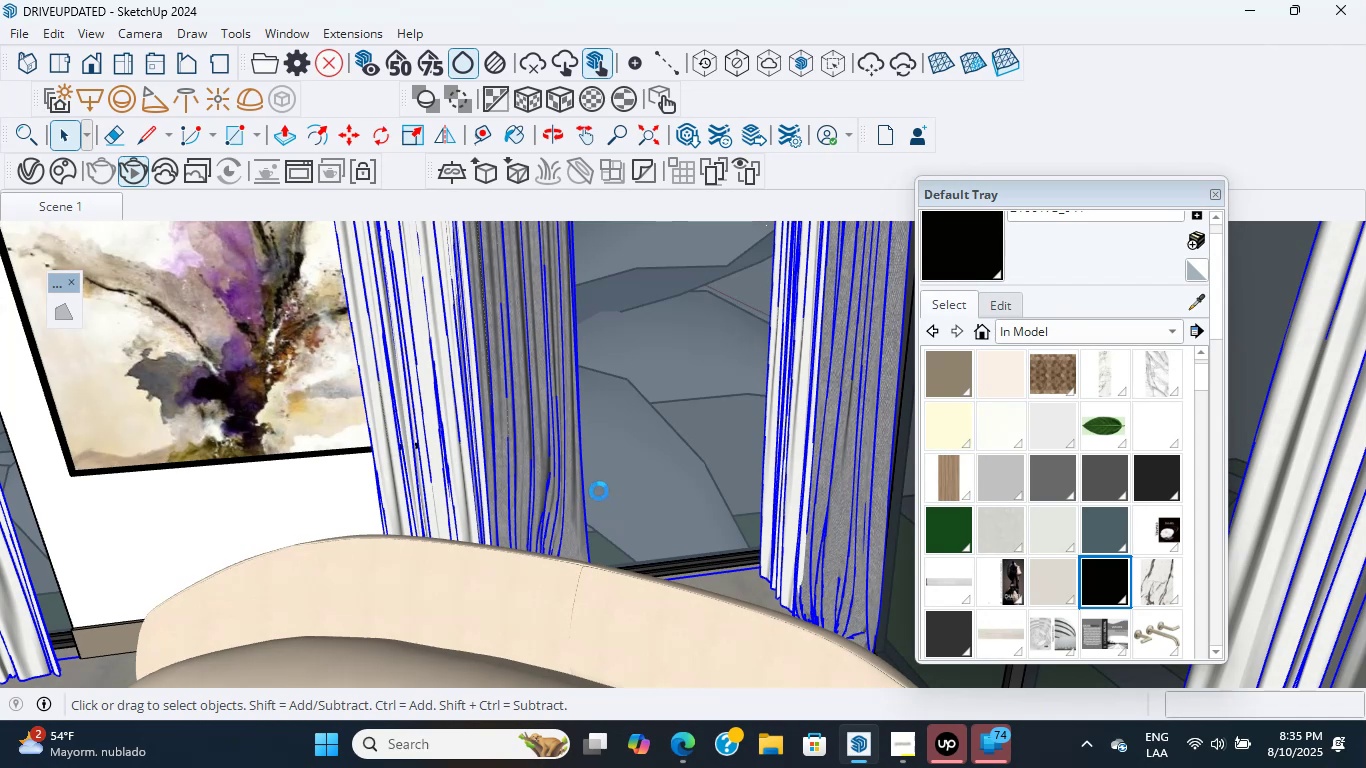 
wait(17.57)
 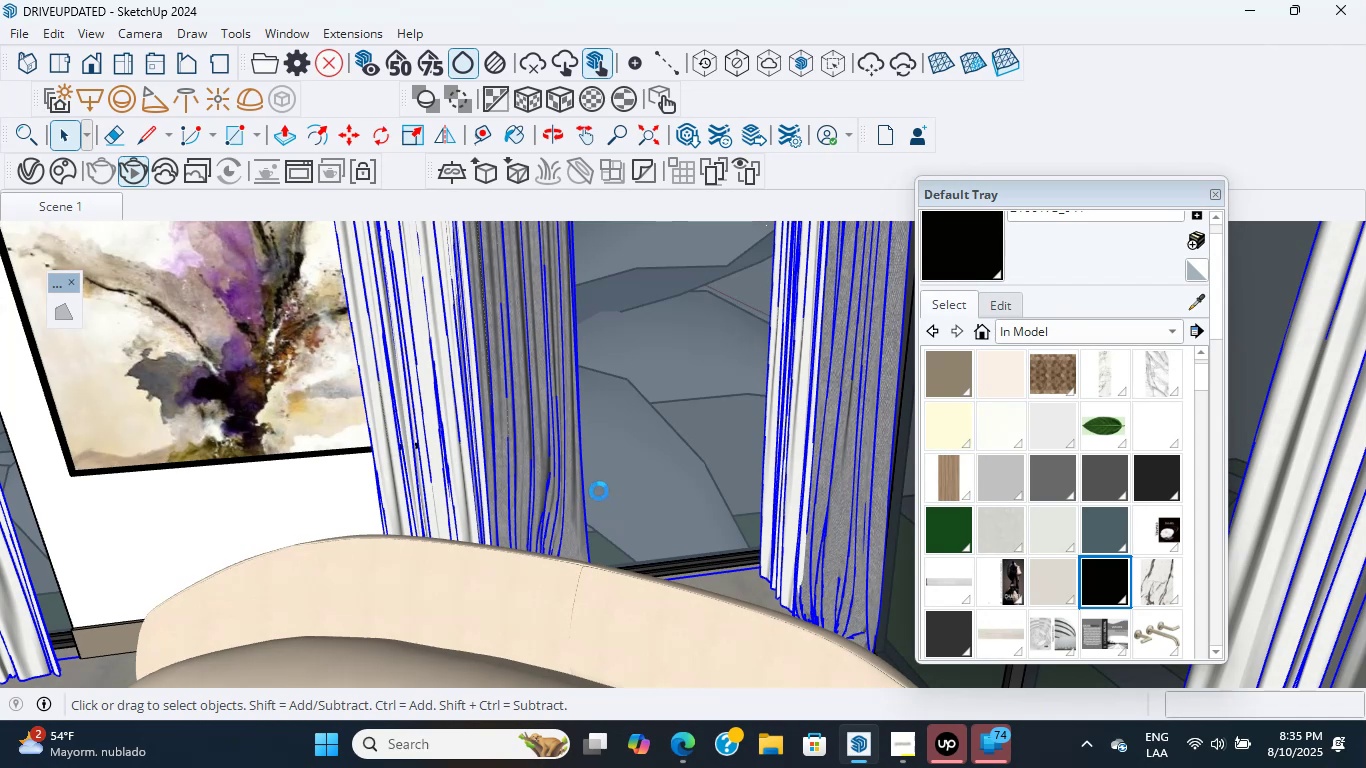 
left_click([897, 753])
 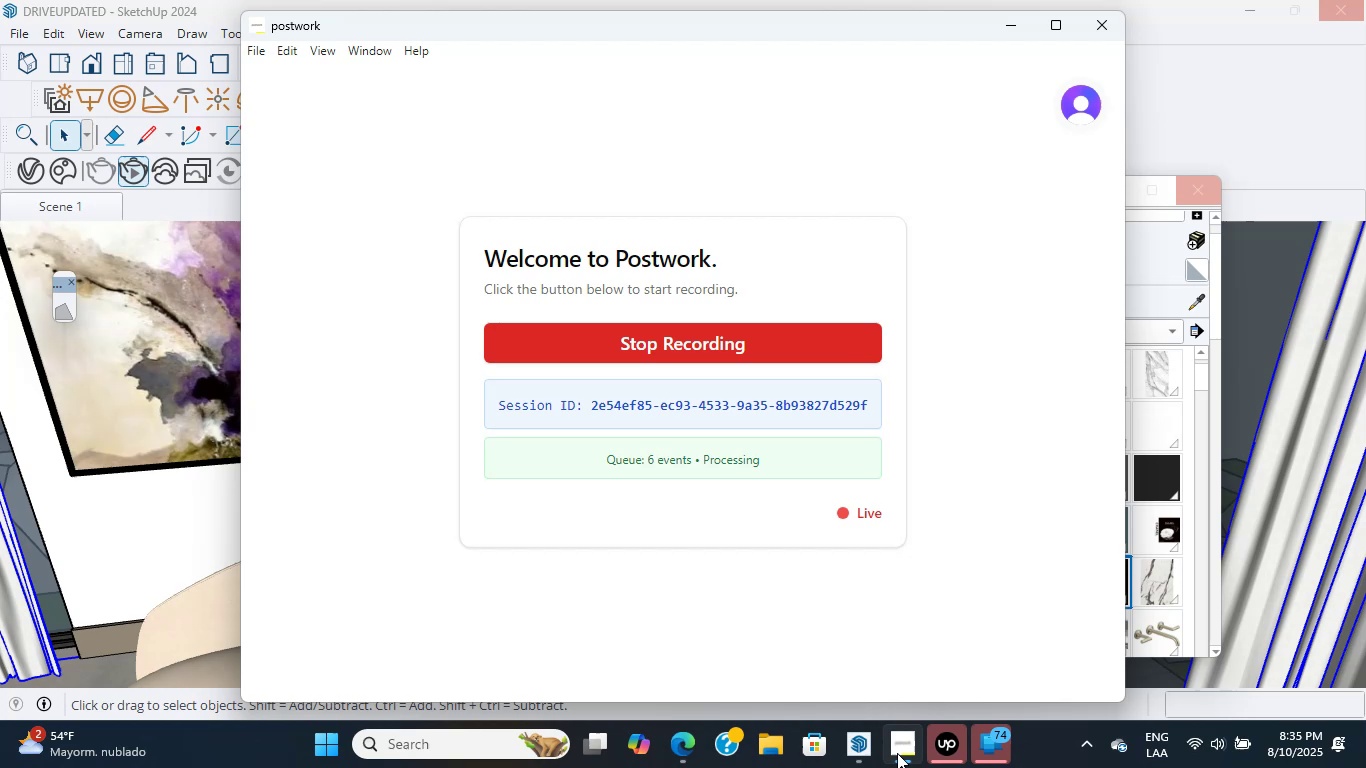 
left_click([897, 753])
 